 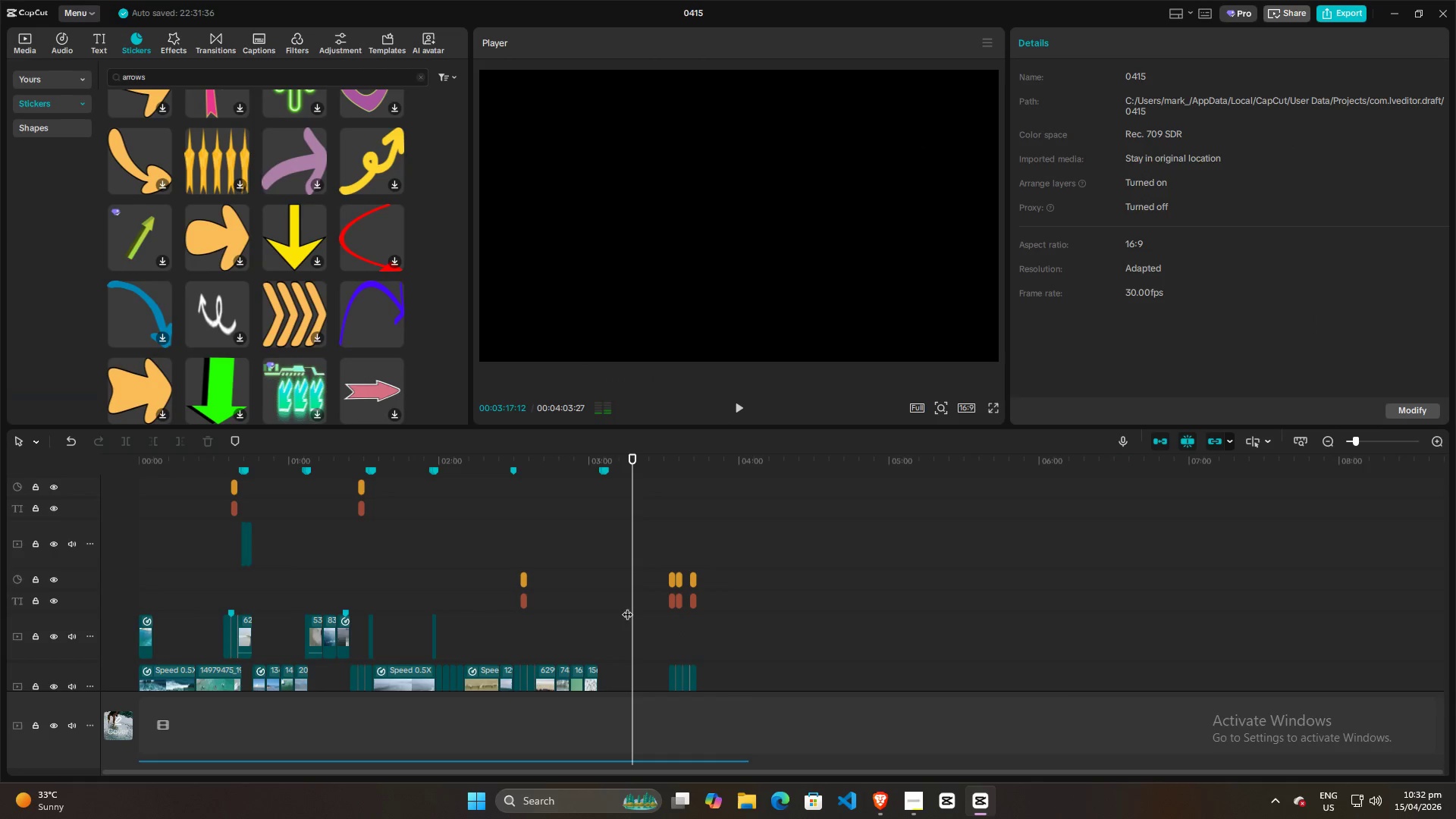 
scroll: coordinate [253, 586], scroll_direction: up, amount: 2.0
 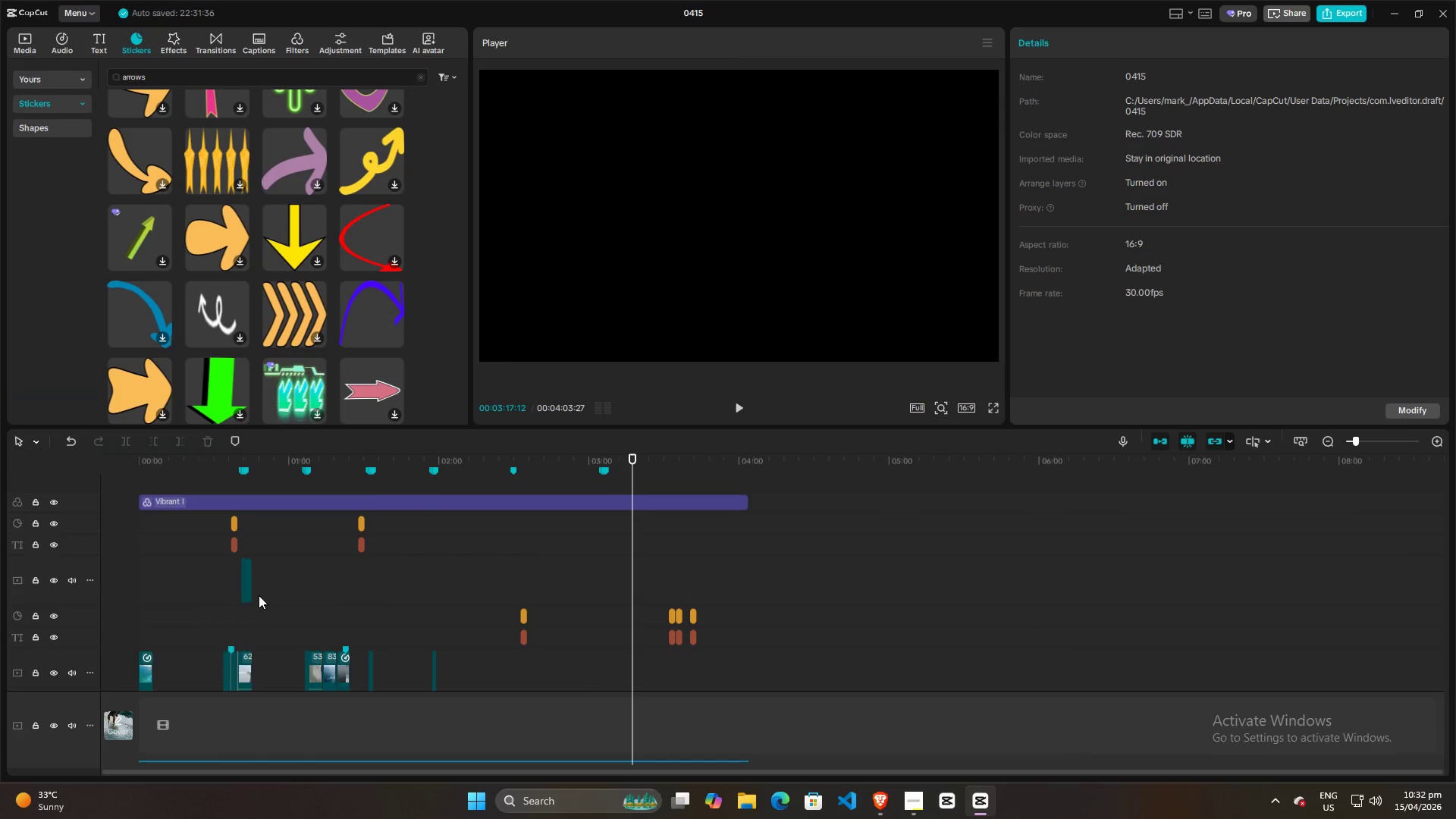 
hold_key(key=ControlLeft, duration=1.22)
scroll: coordinate [251, 565], scroll_direction: up, amount: 7.0
 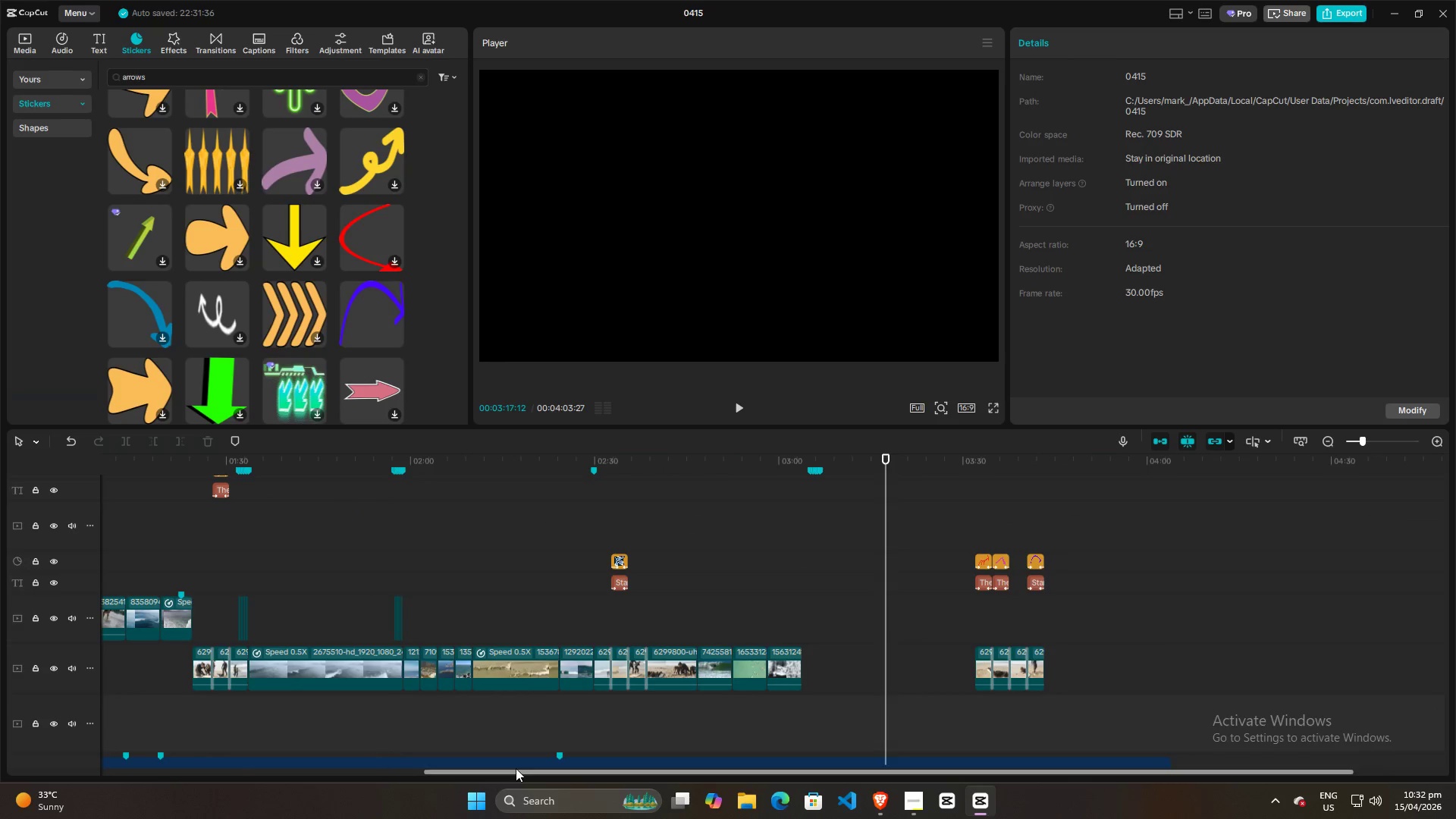 
left_click_drag(start_coordinate=[518, 772], to_coordinate=[232, 733])
 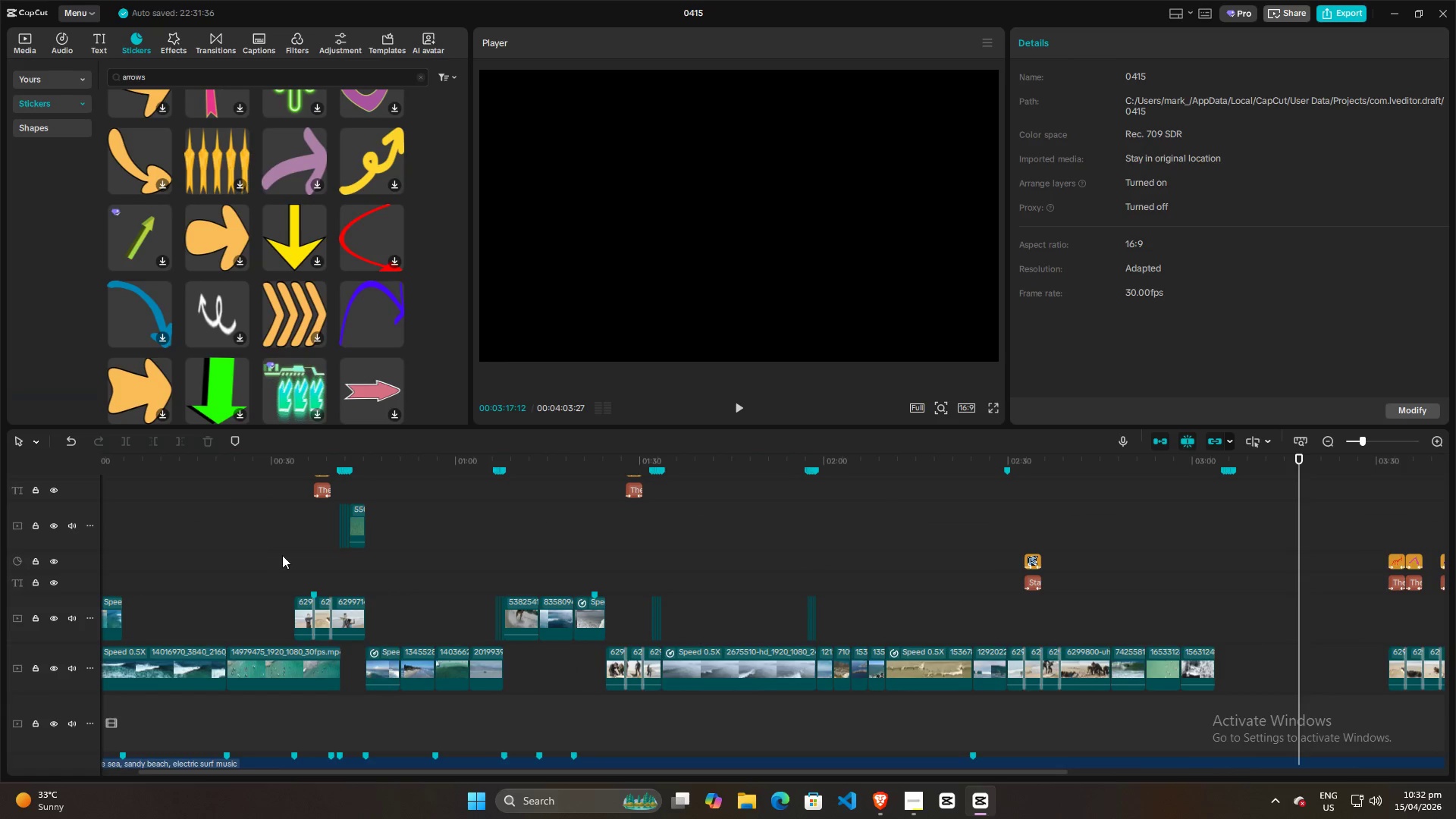 
left_click([287, 557])
 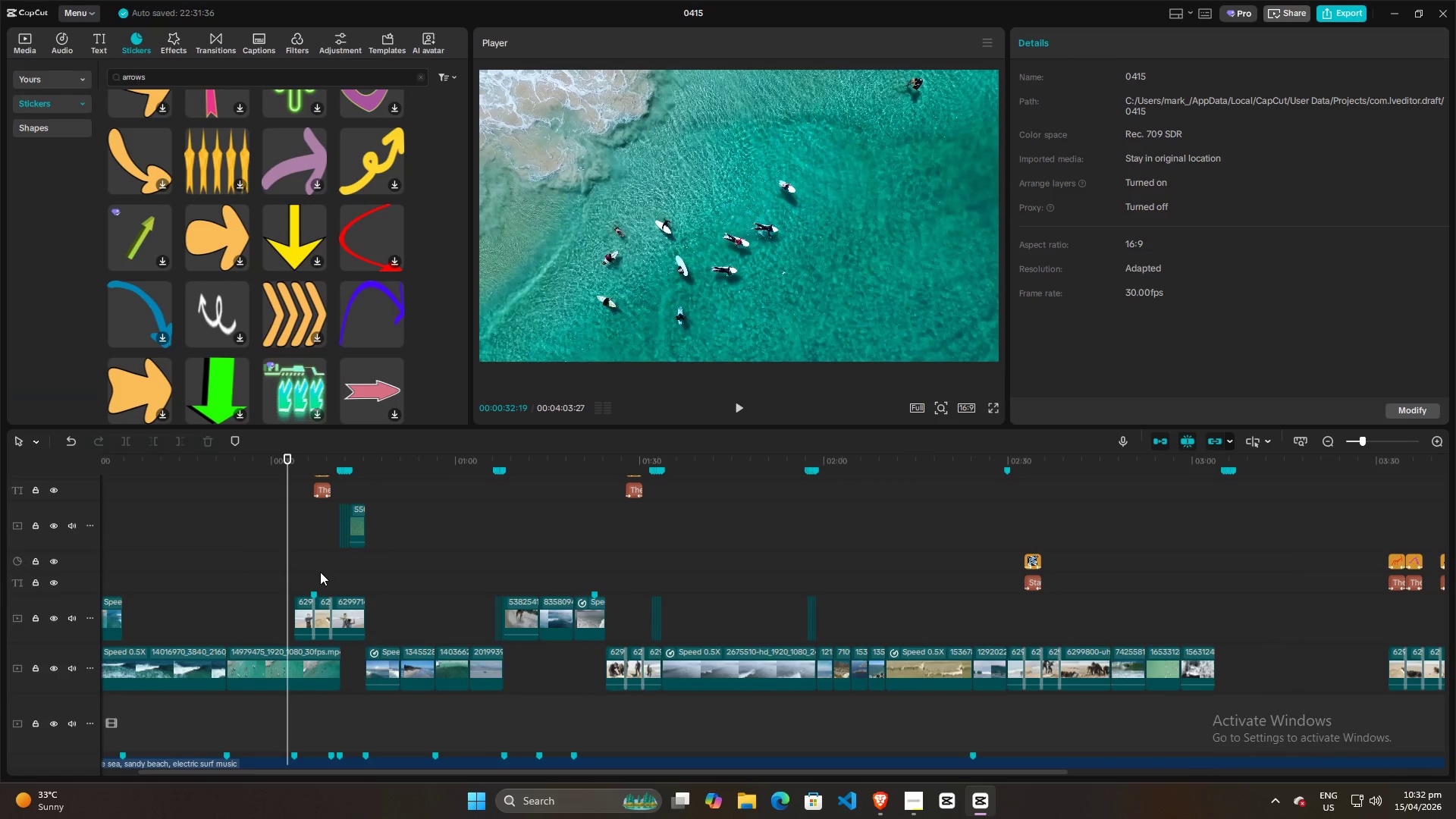 
left_click_drag(start_coordinate=[319, 573], to_coordinate=[393, 502])
 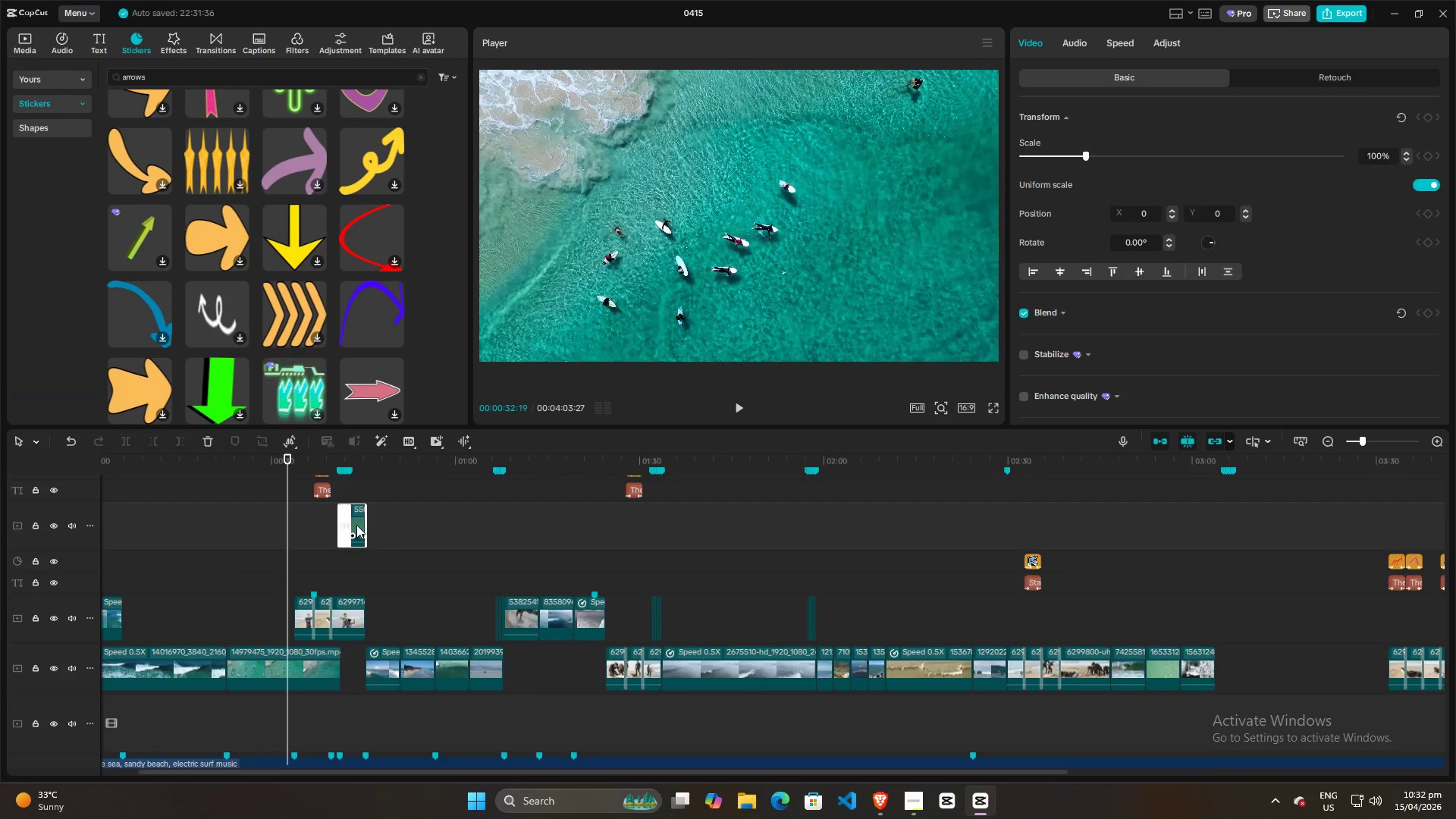 
left_click_drag(start_coordinate=[356, 522], to_coordinate=[358, 571])
 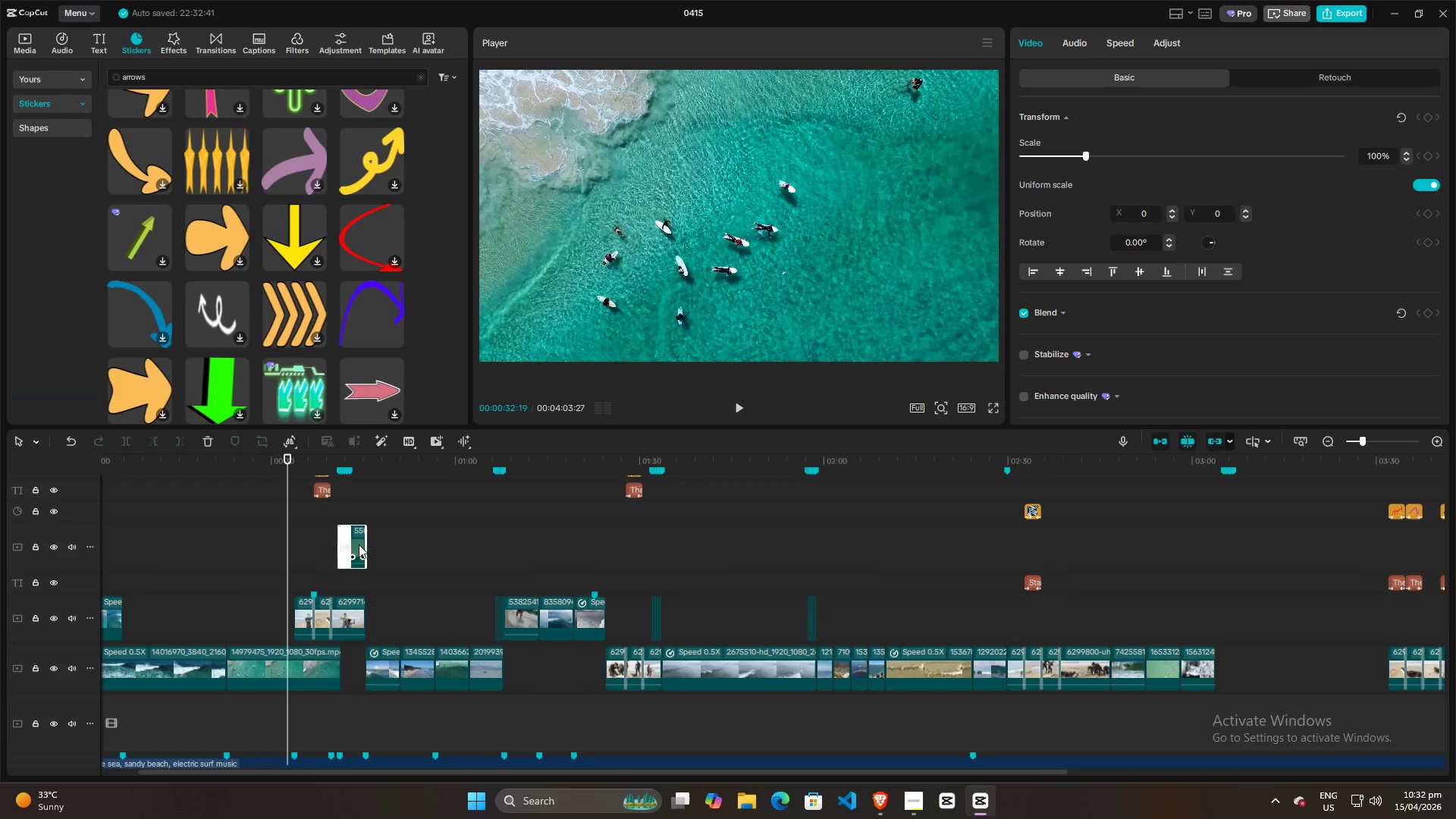 
left_click_drag(start_coordinate=[359, 544], to_coordinate=[357, 579])
 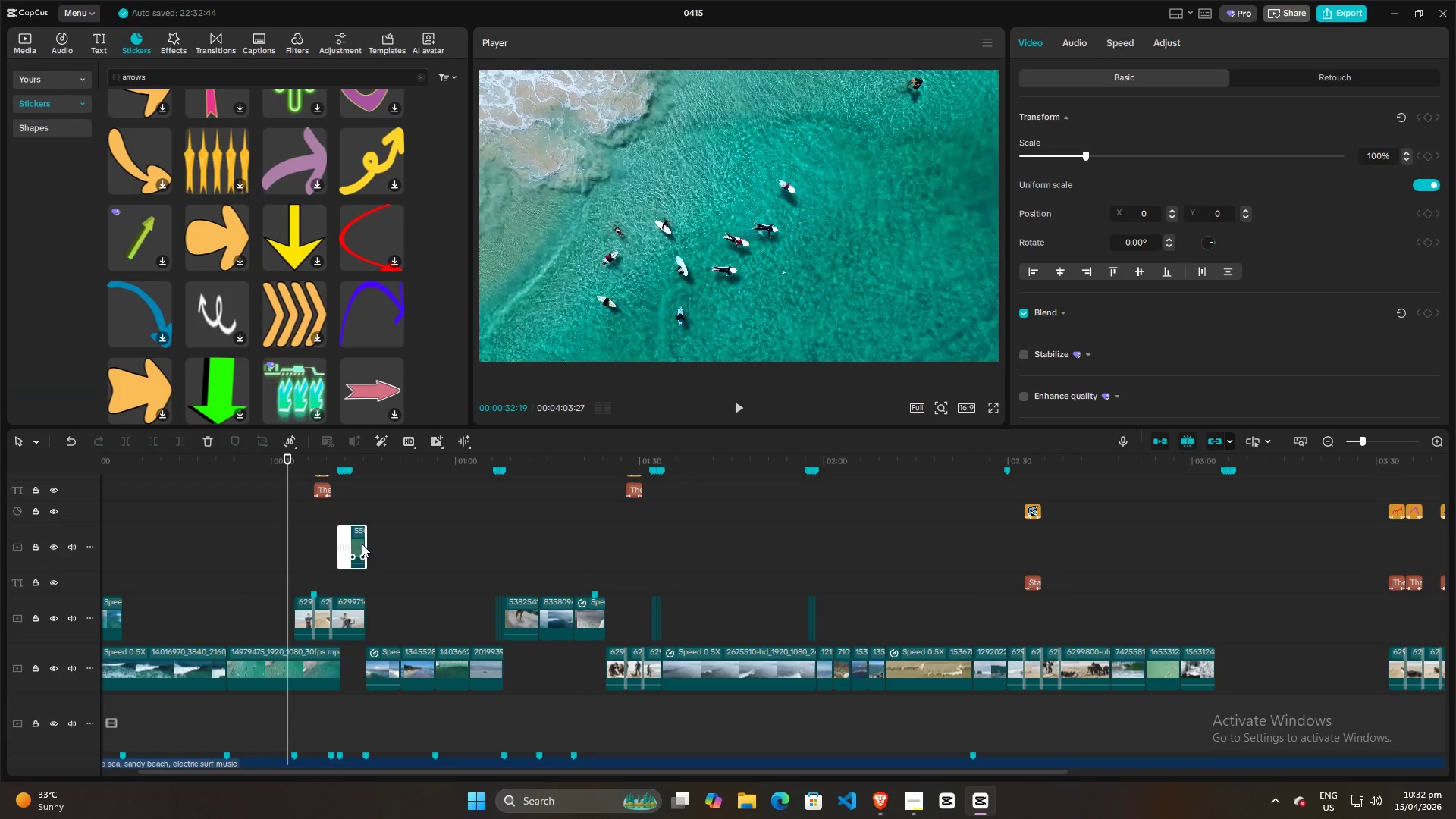 
left_click_drag(start_coordinate=[362, 544], to_coordinate=[360, 557])
 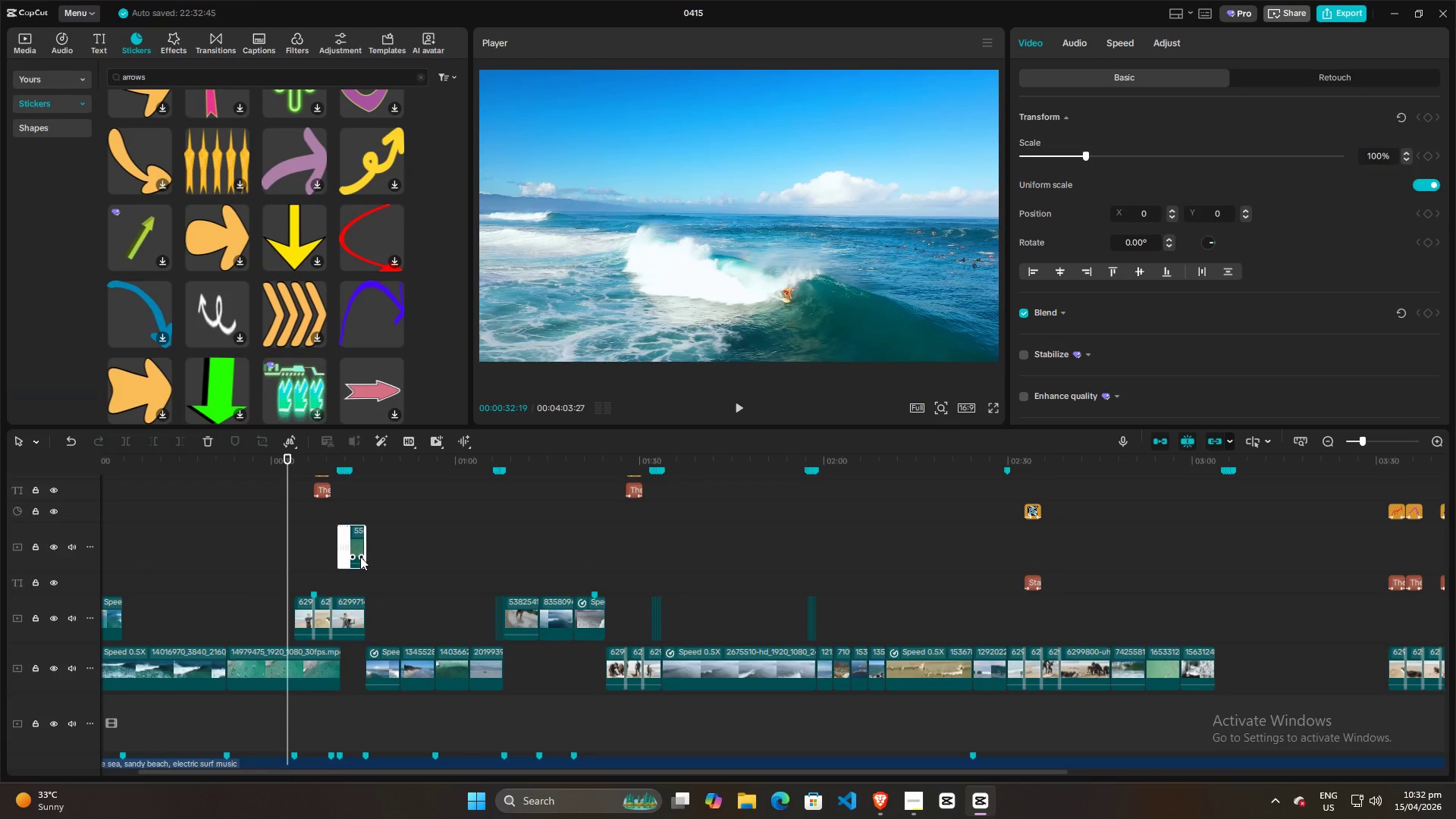 
key(Control+Z)
 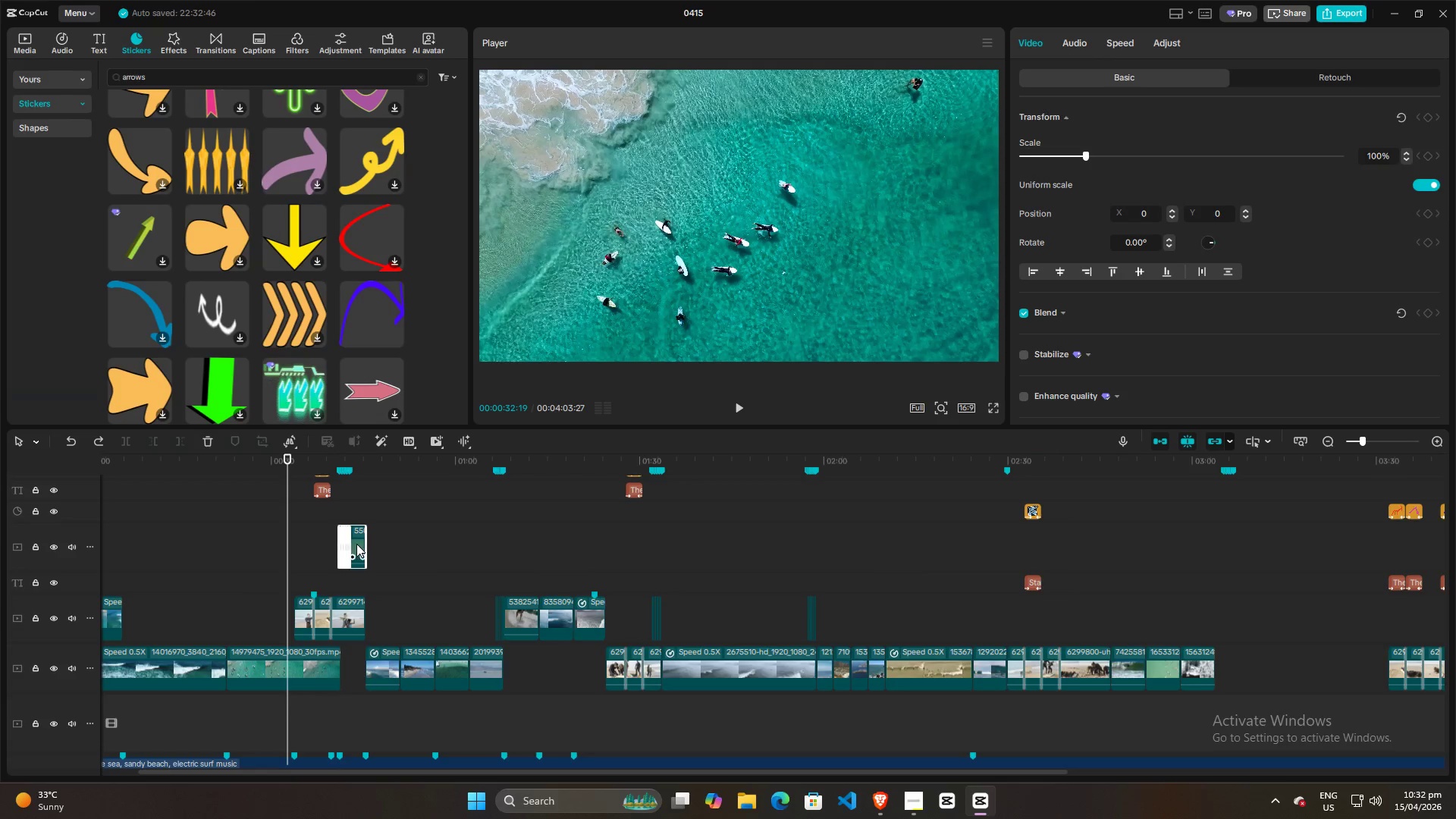 
left_click_drag(start_coordinate=[356, 543], to_coordinate=[357, 590])
 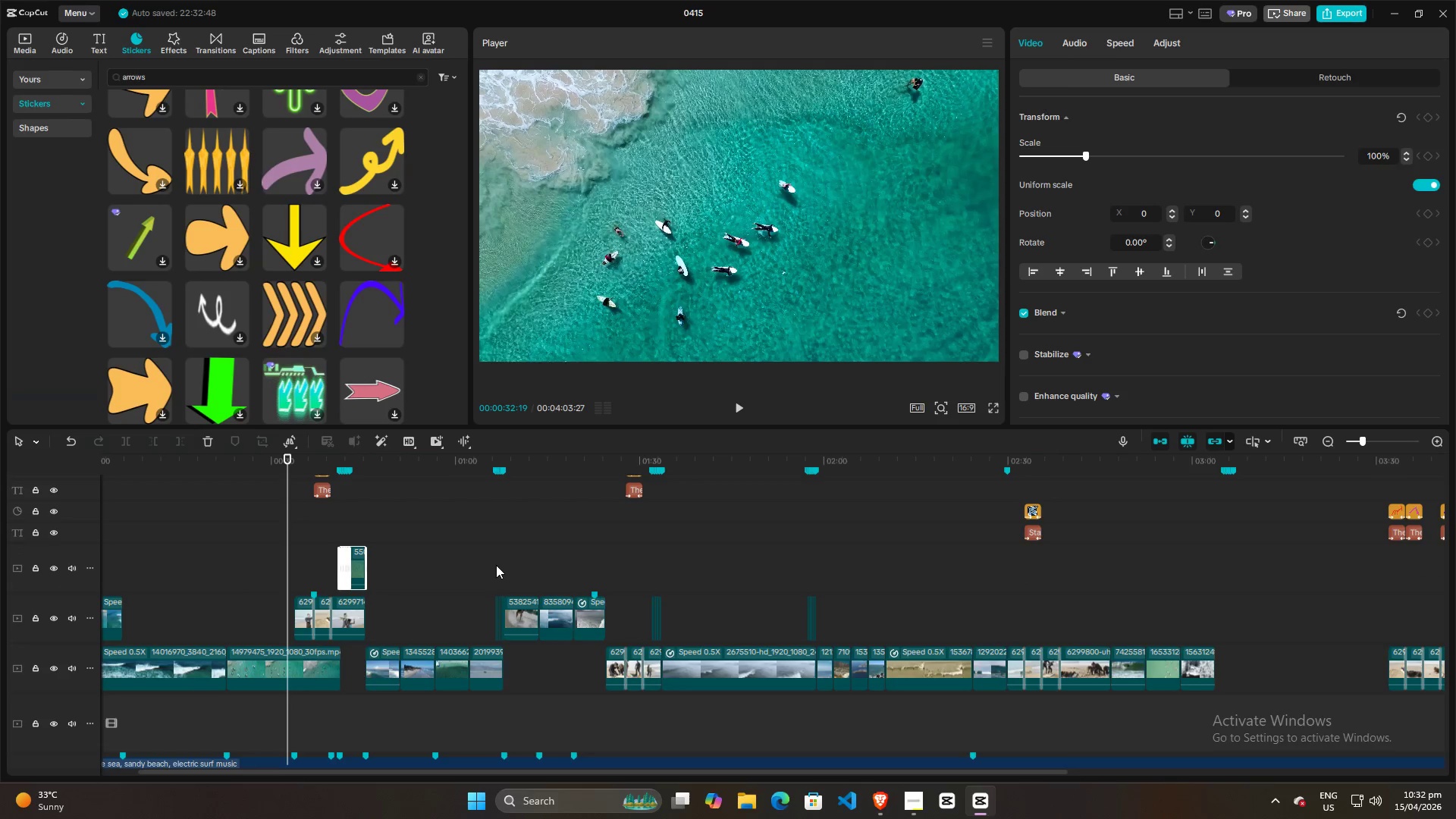 
left_click([502, 565])
 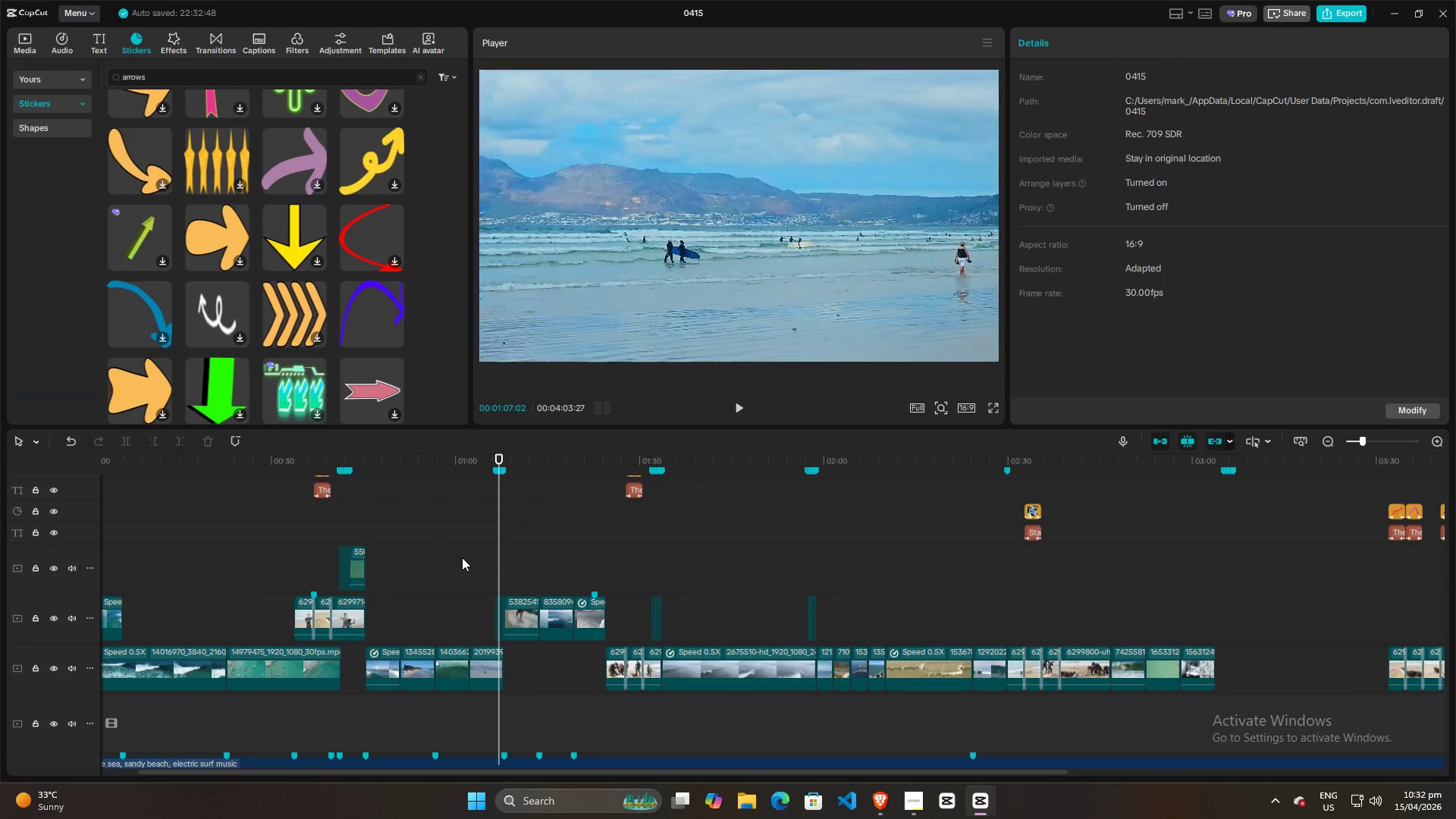 
hold_key(key=ControlLeft, duration=1.14)
 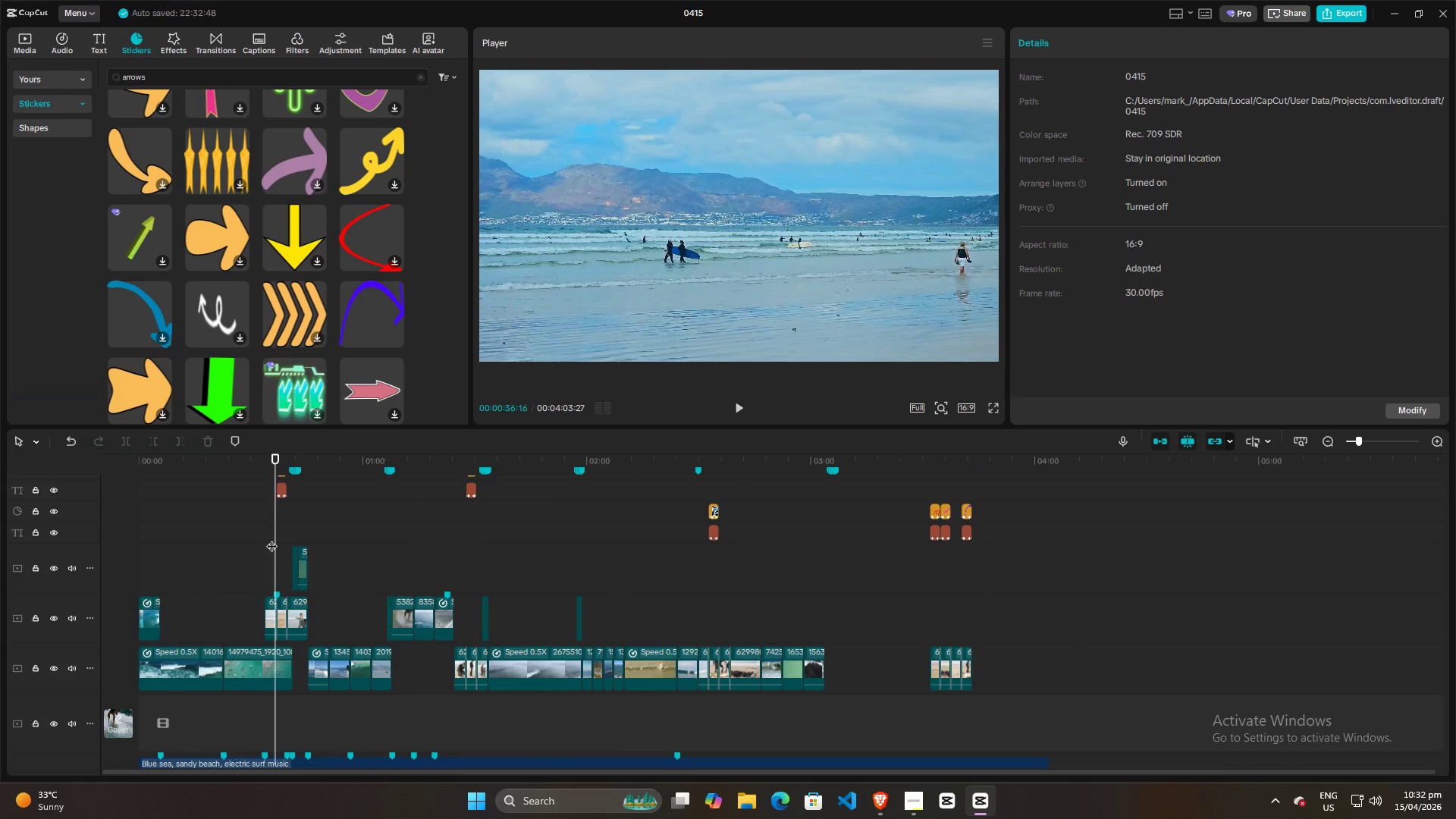 
hold_key(key=ControlLeft, duration=8.59)
 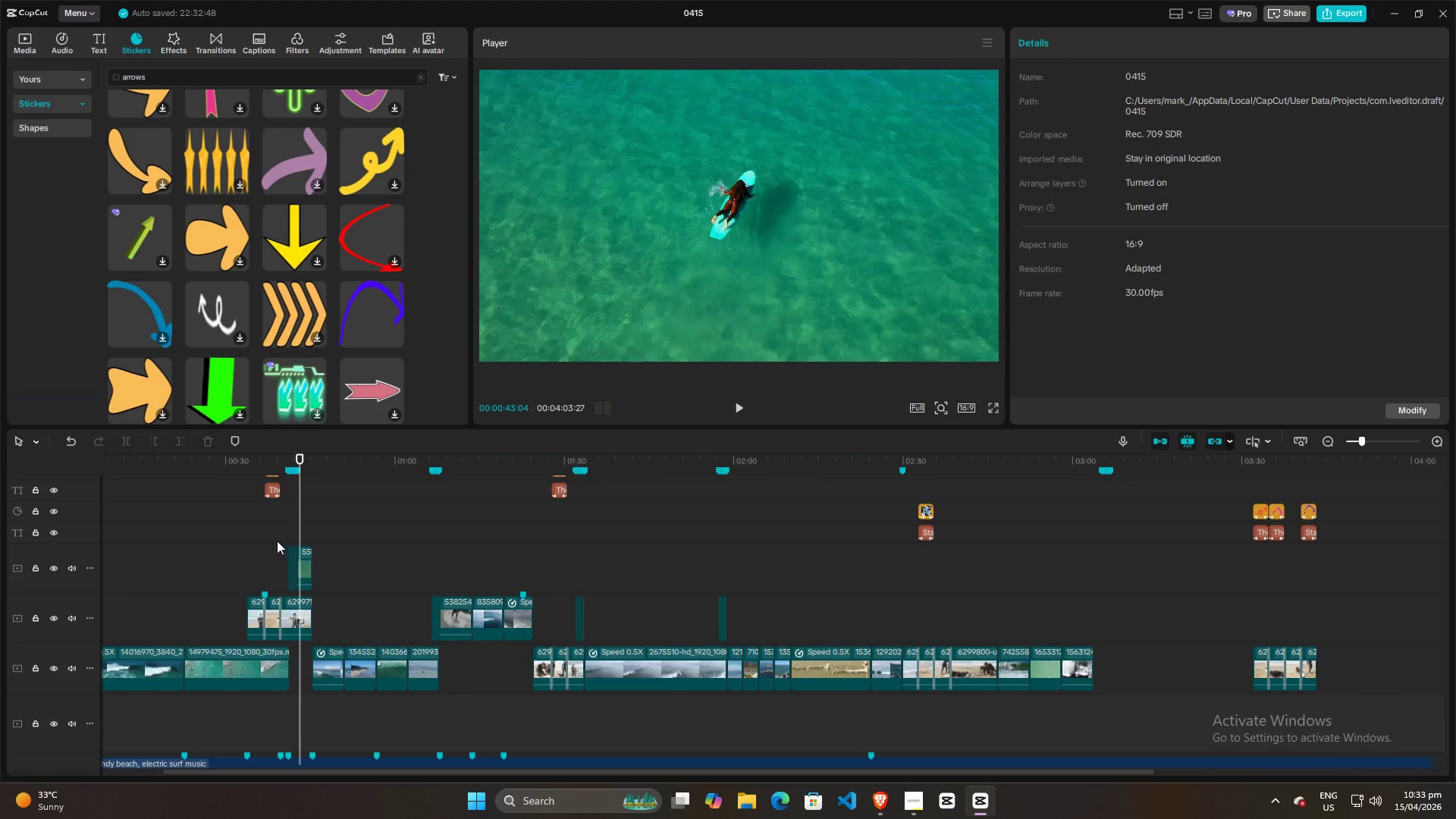 
scroll: coordinate [462, 557], scroll_direction: down, amount: 5.0
 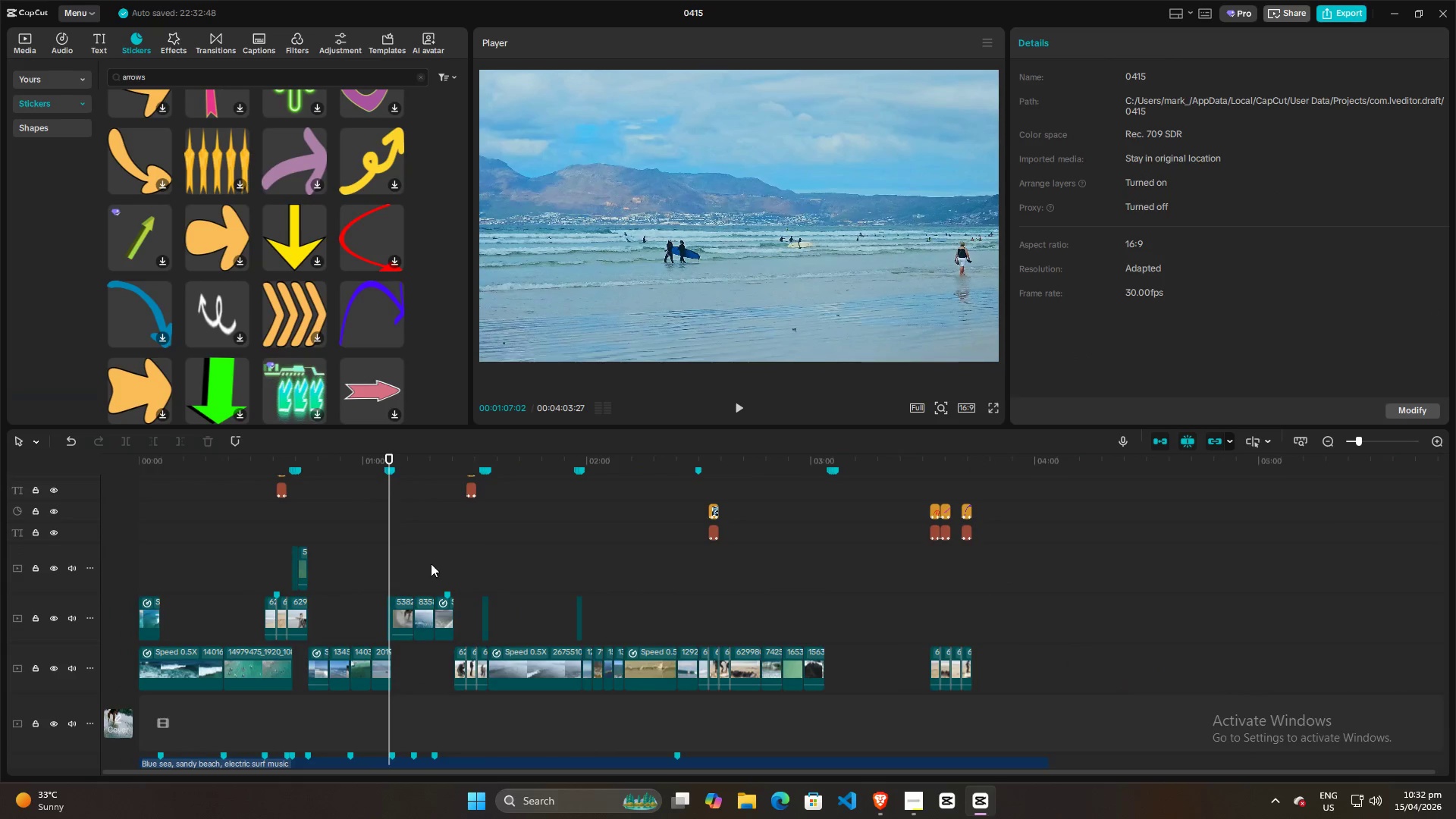 
left_click([271, 538])
 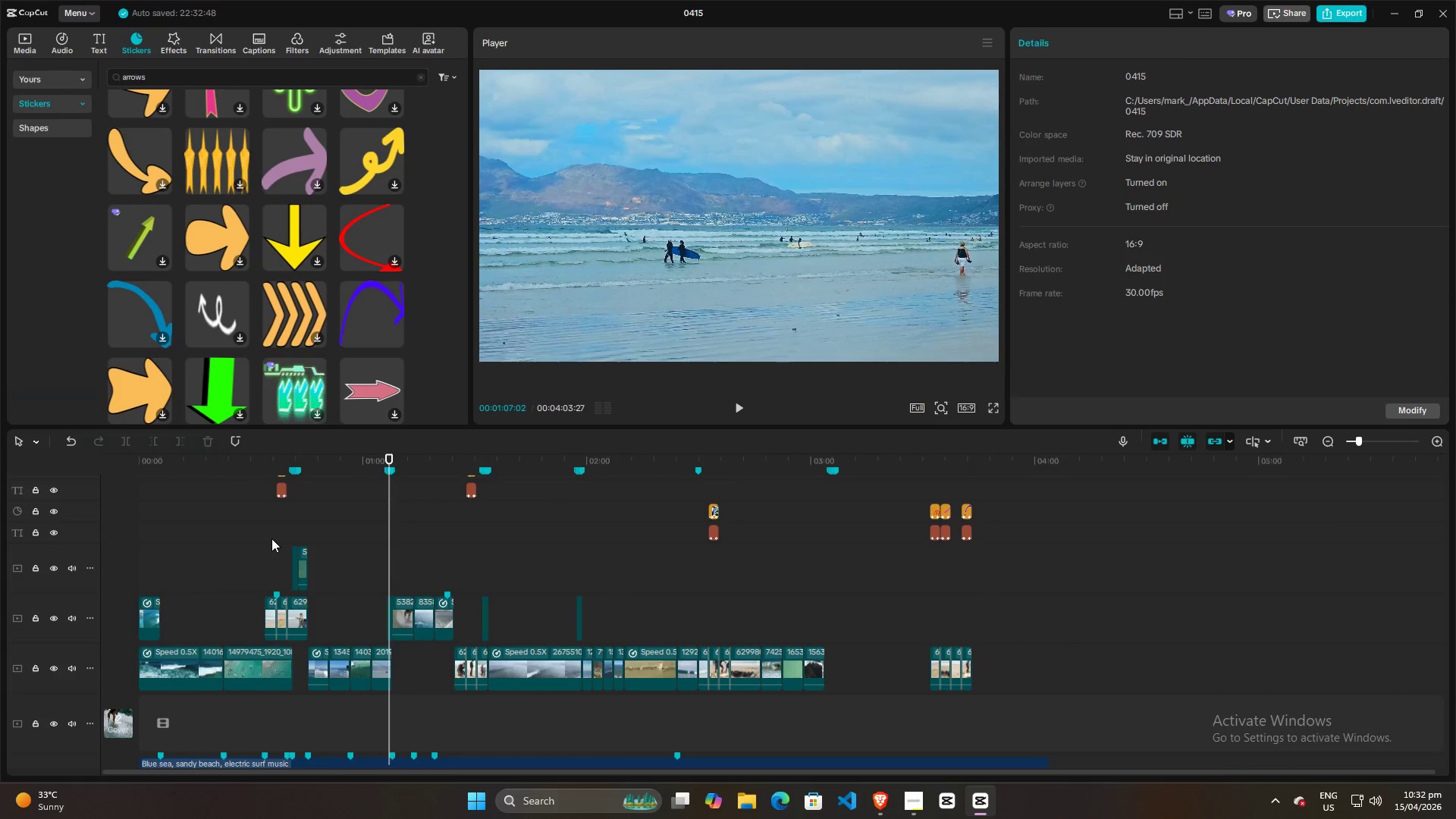 
key(Space)
 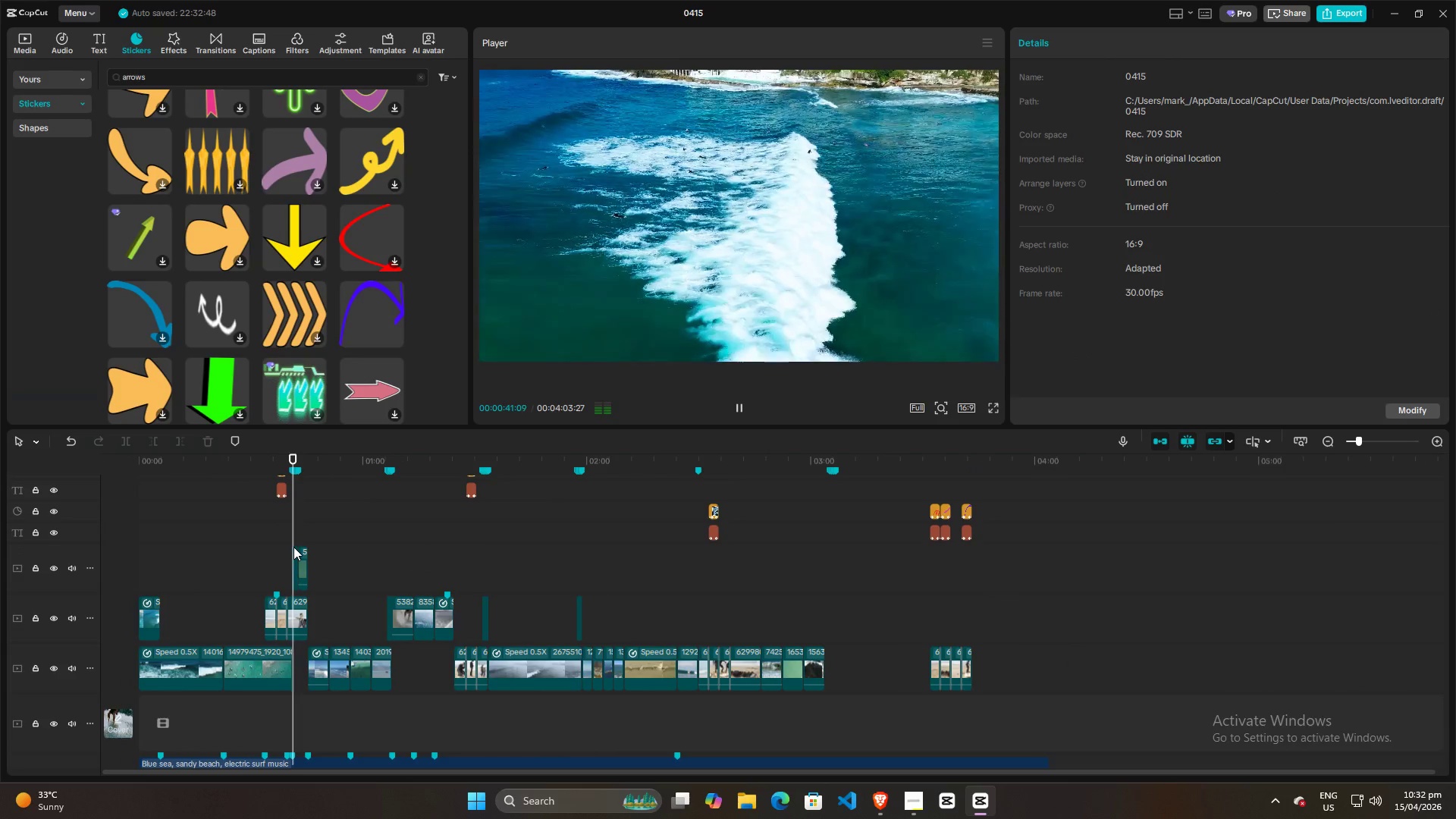 
key(Space)
 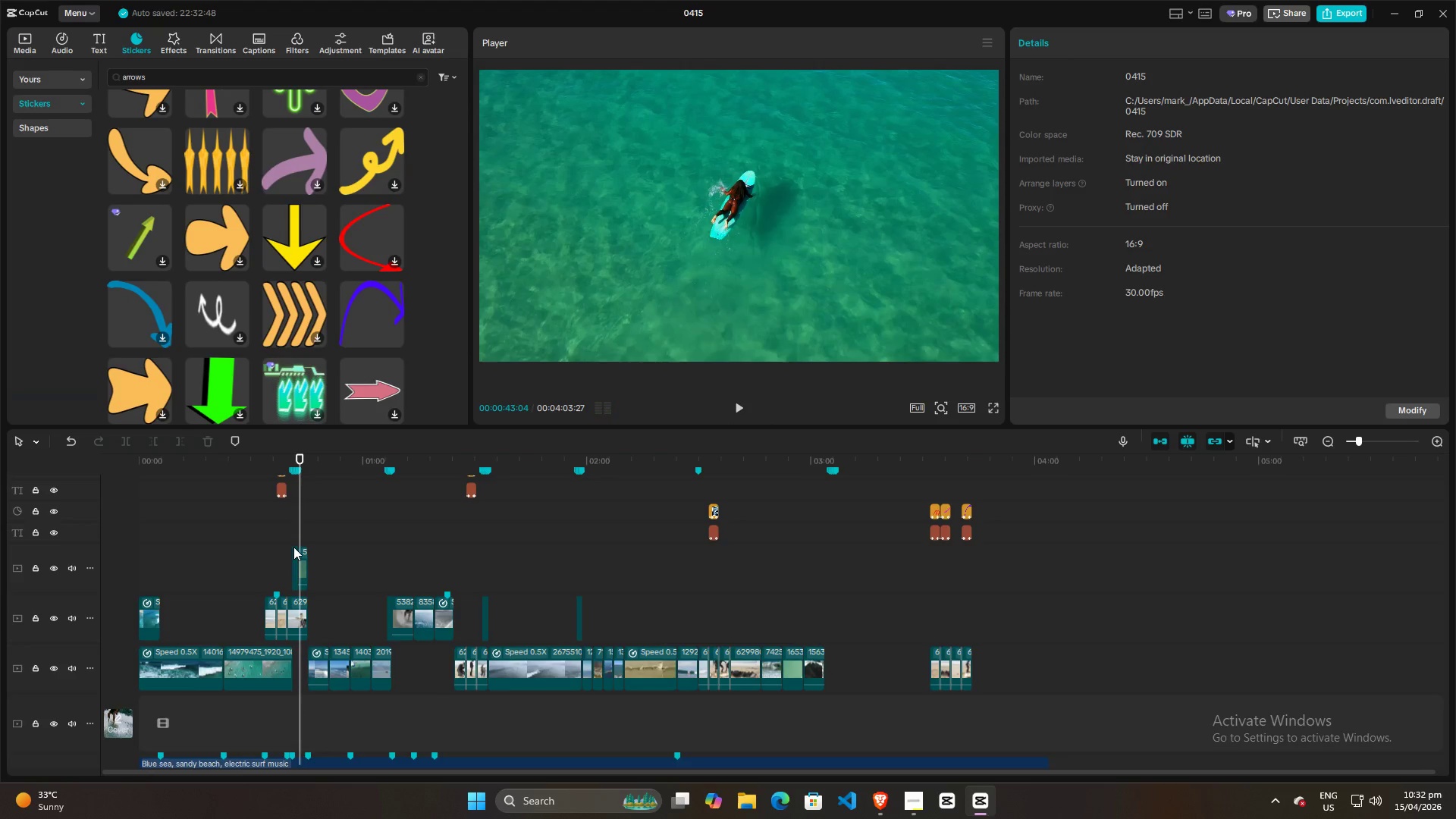 
hold_key(key=ControlLeft, duration=0.53)
scroll: coordinate [293, 547], scroll_direction: up, amount: 4.0
 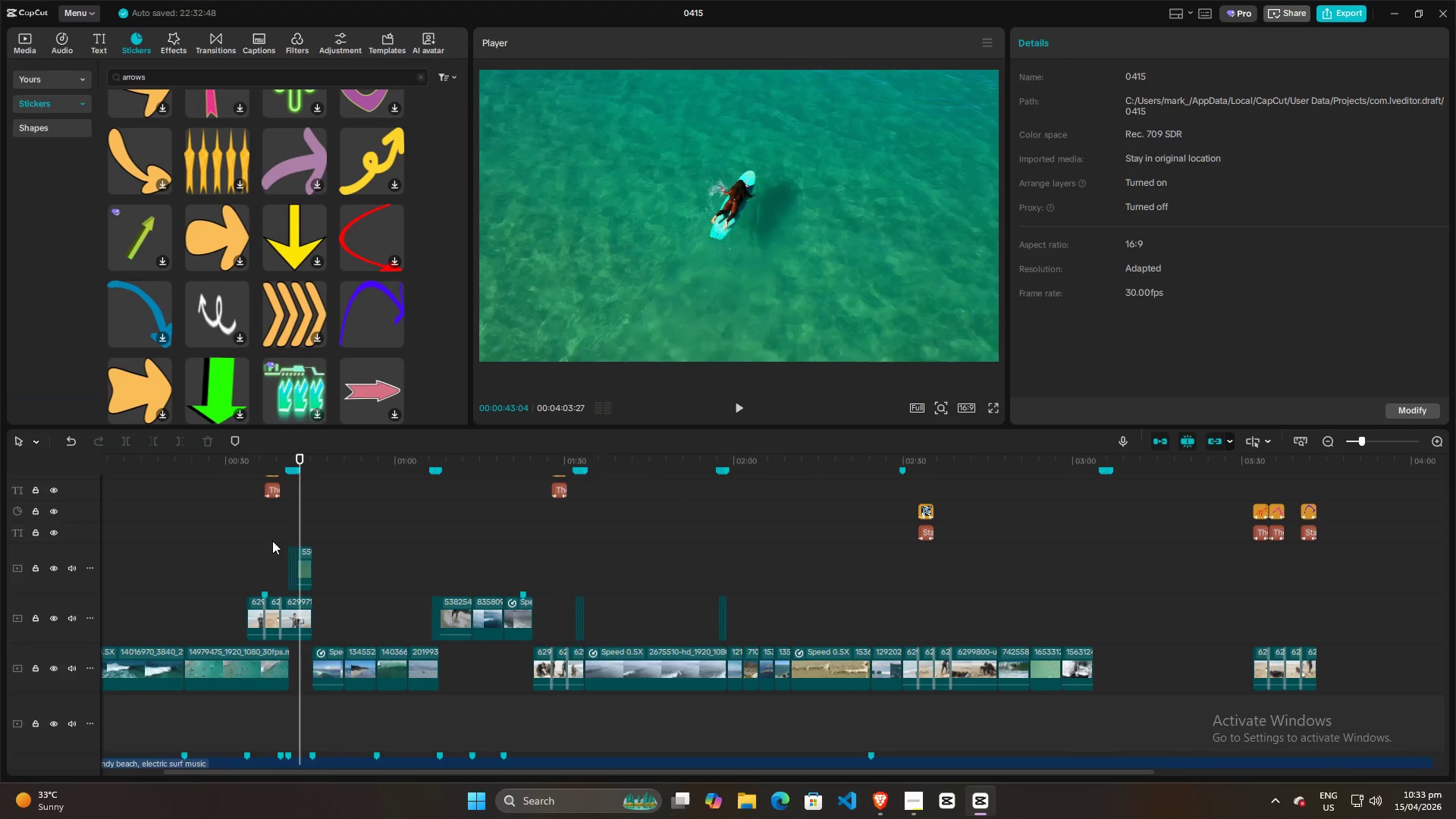 
left_click([272, 538])
 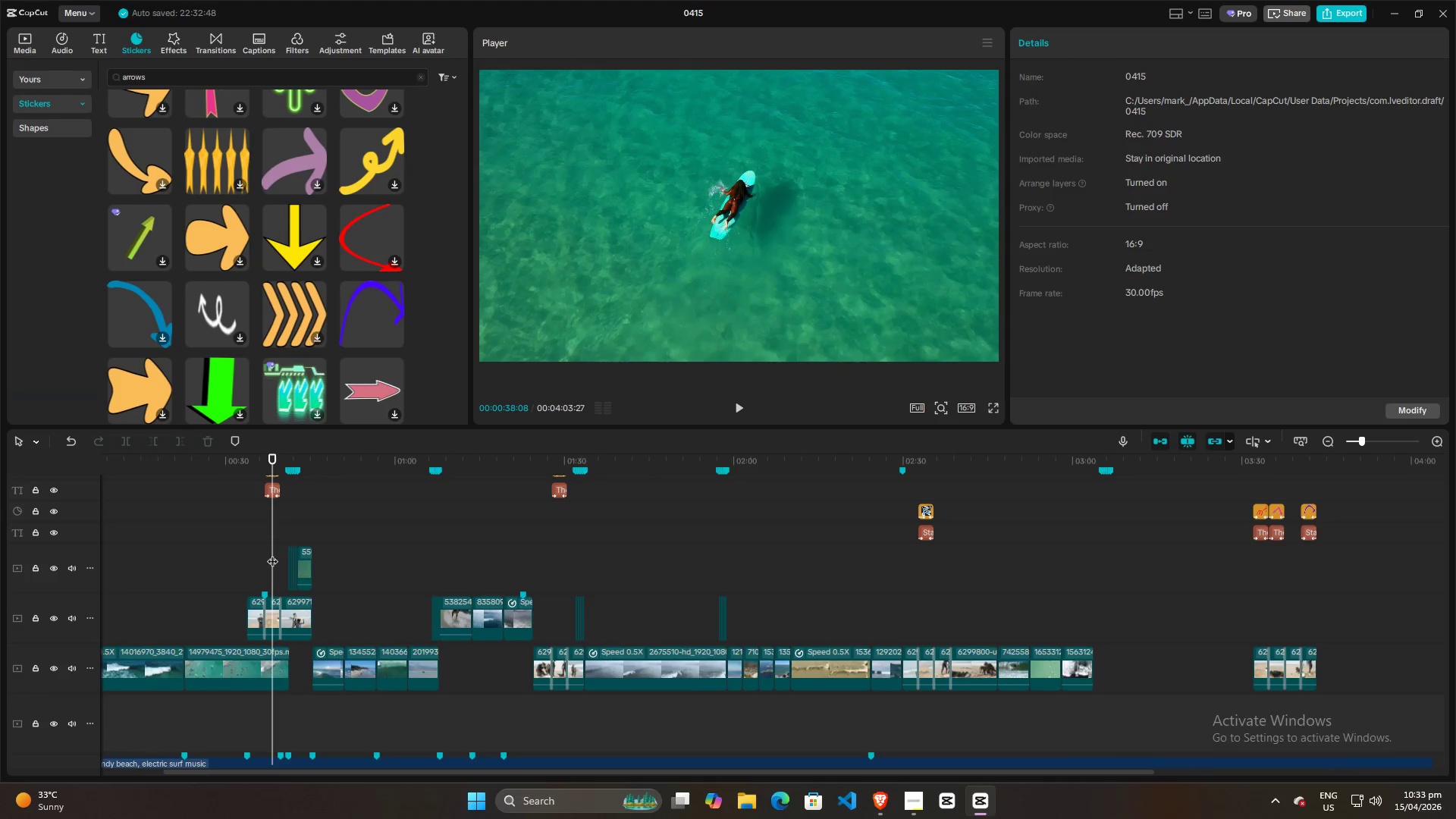 
scroll: coordinate [272, 554], scroll_direction: up, amount: 4.0
 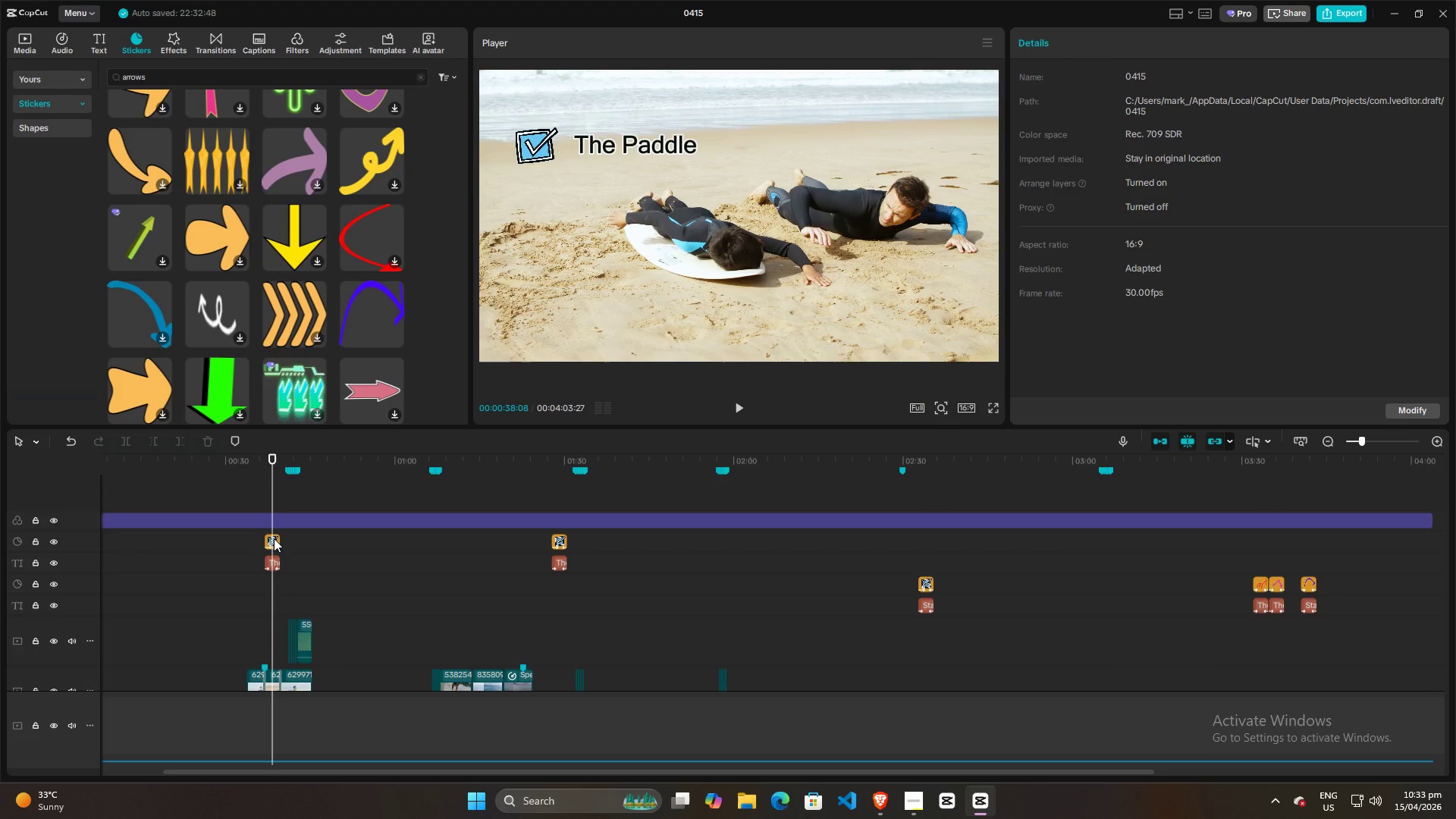 
left_click([274, 538])
 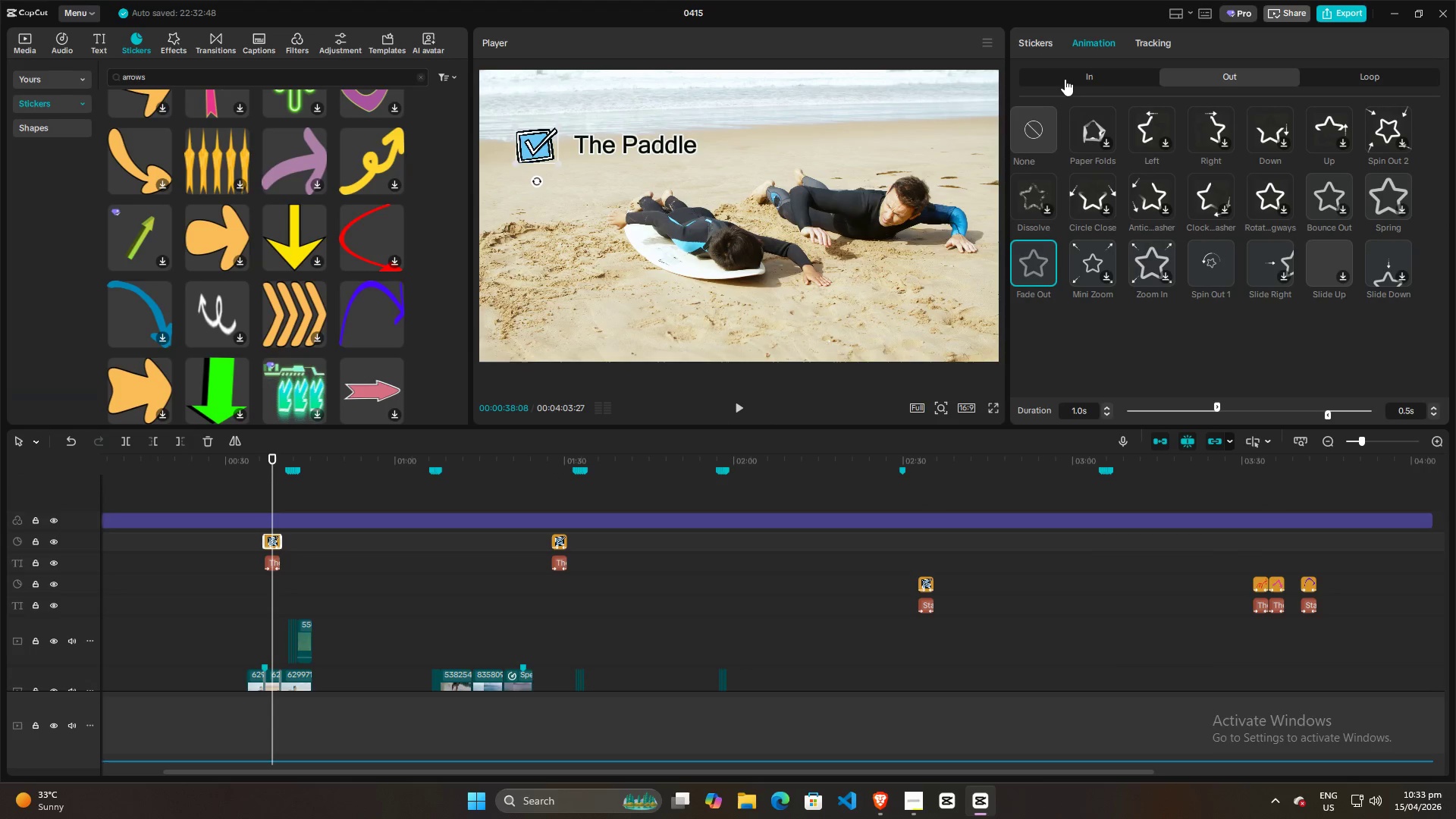 
left_click([1076, 74])
 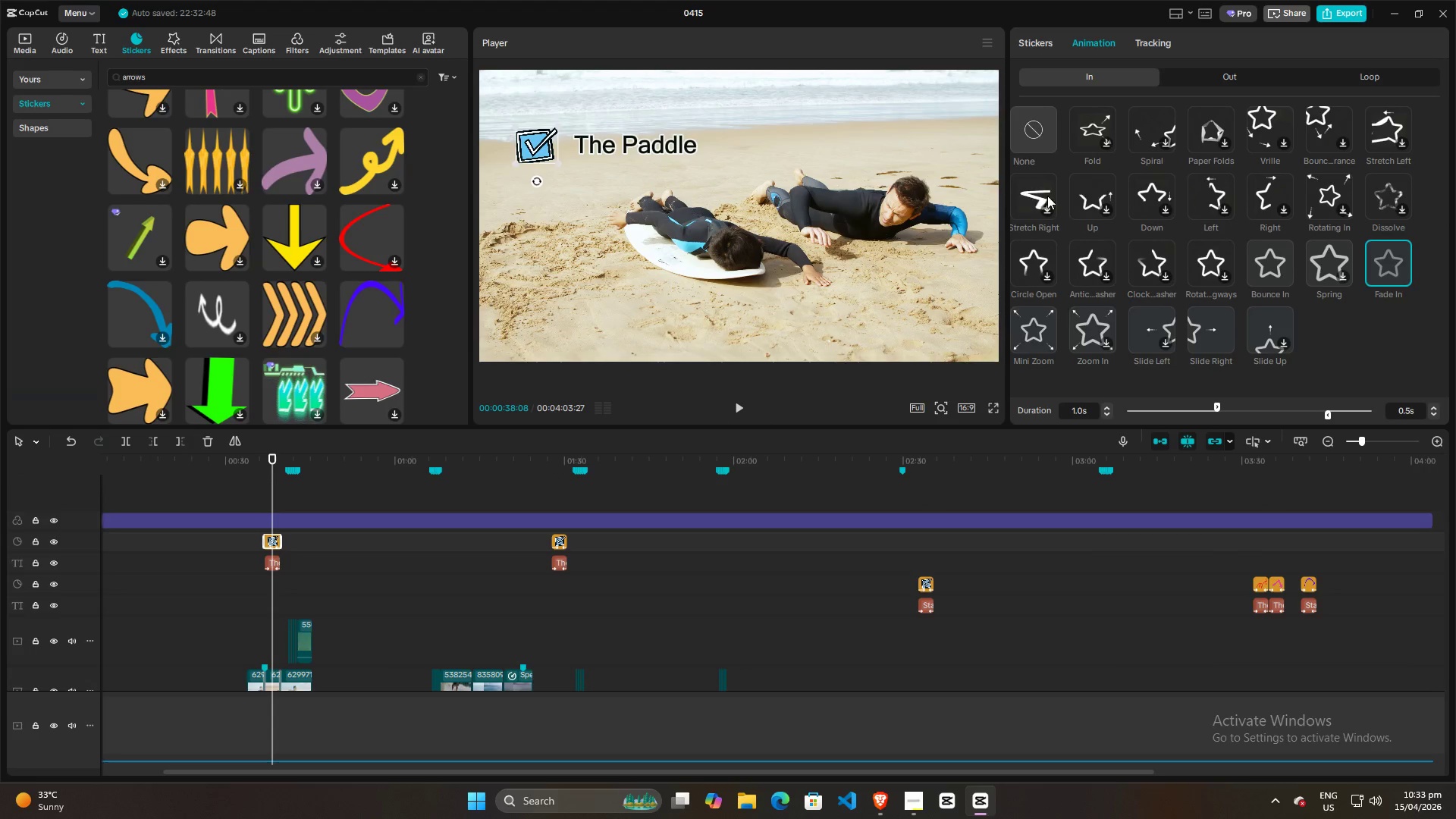 
wait(10.53)
 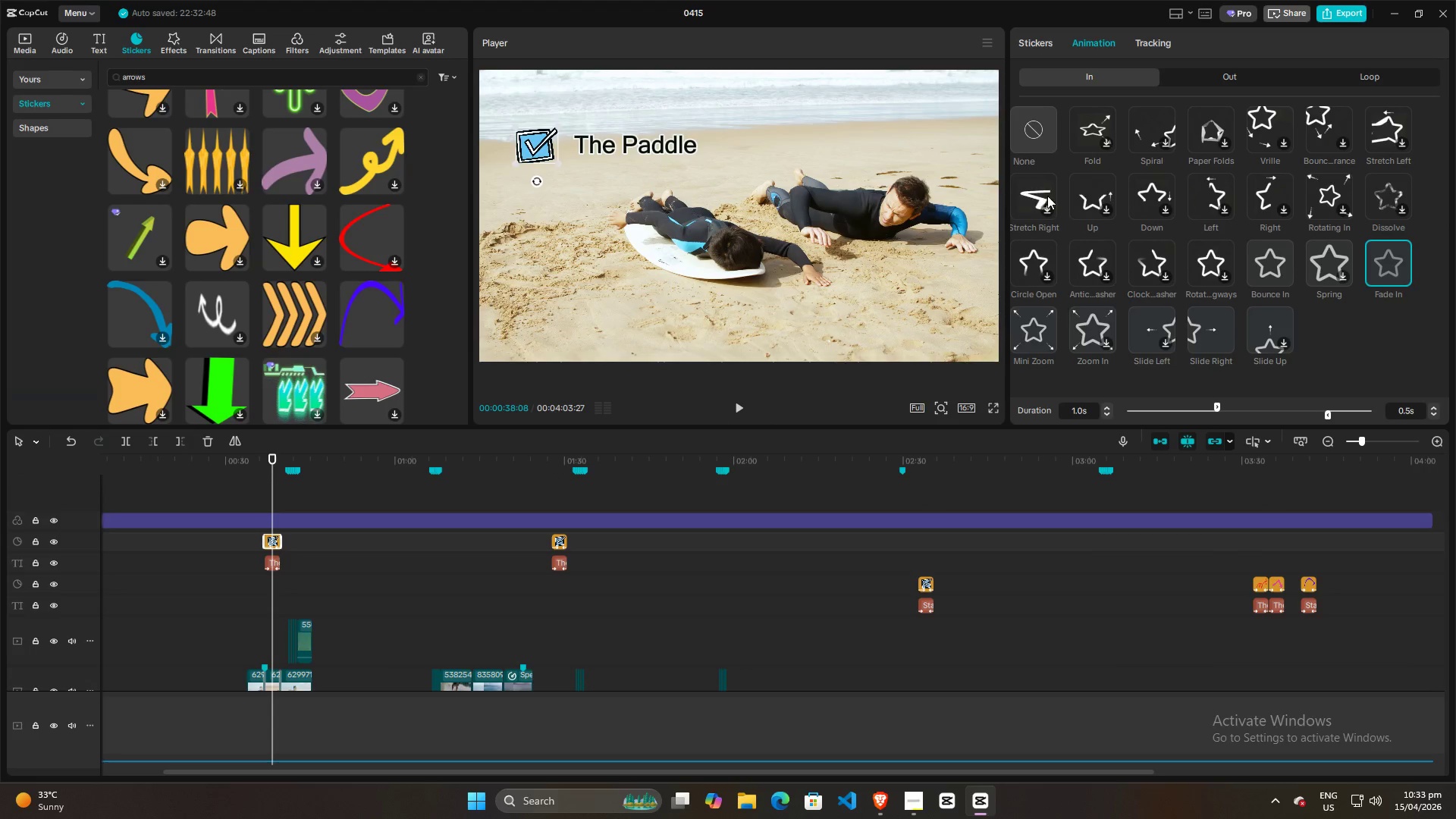 
left_click([1338, 260])
 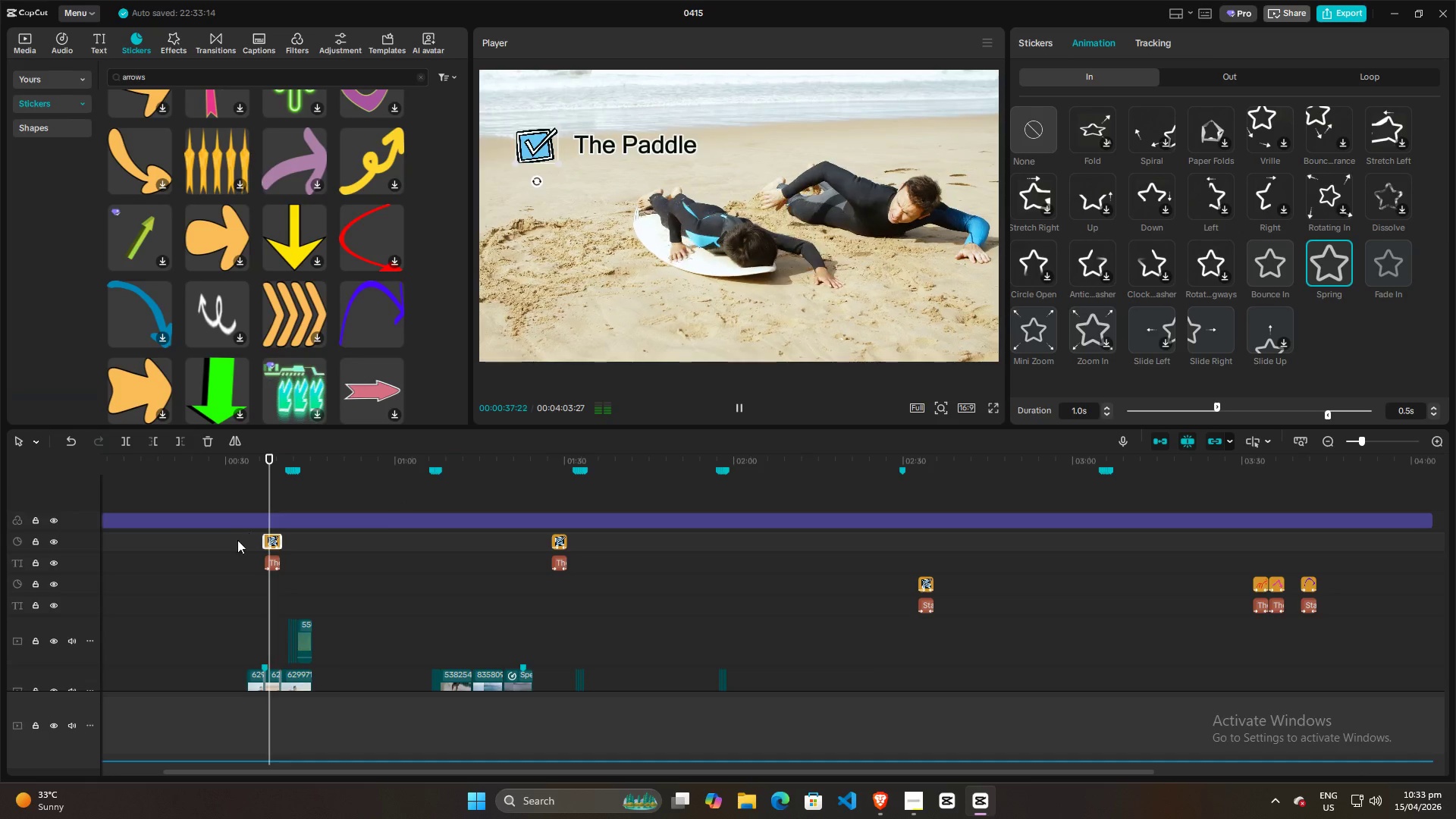 
left_click([256, 540])
 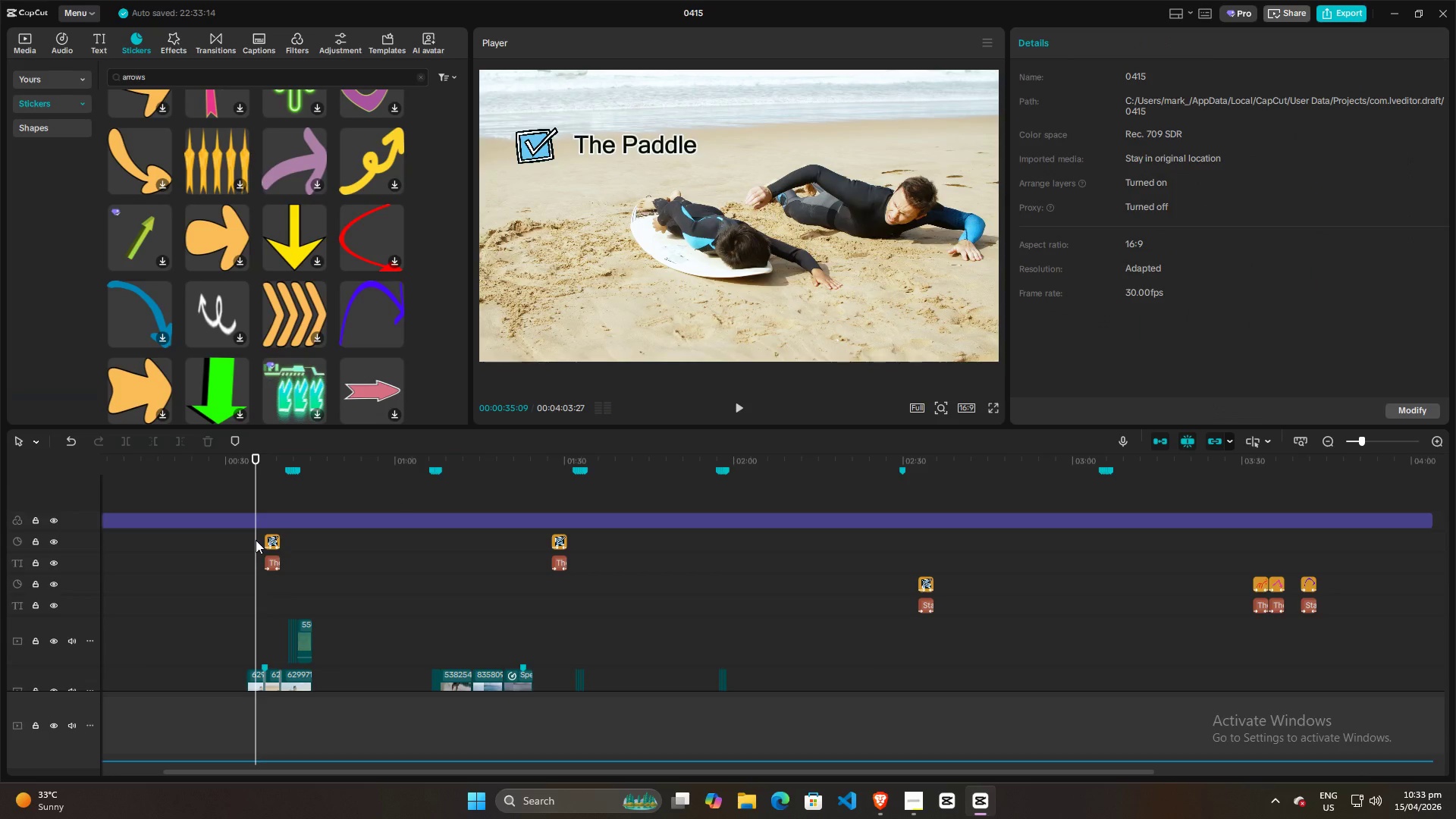 
key(Space)
 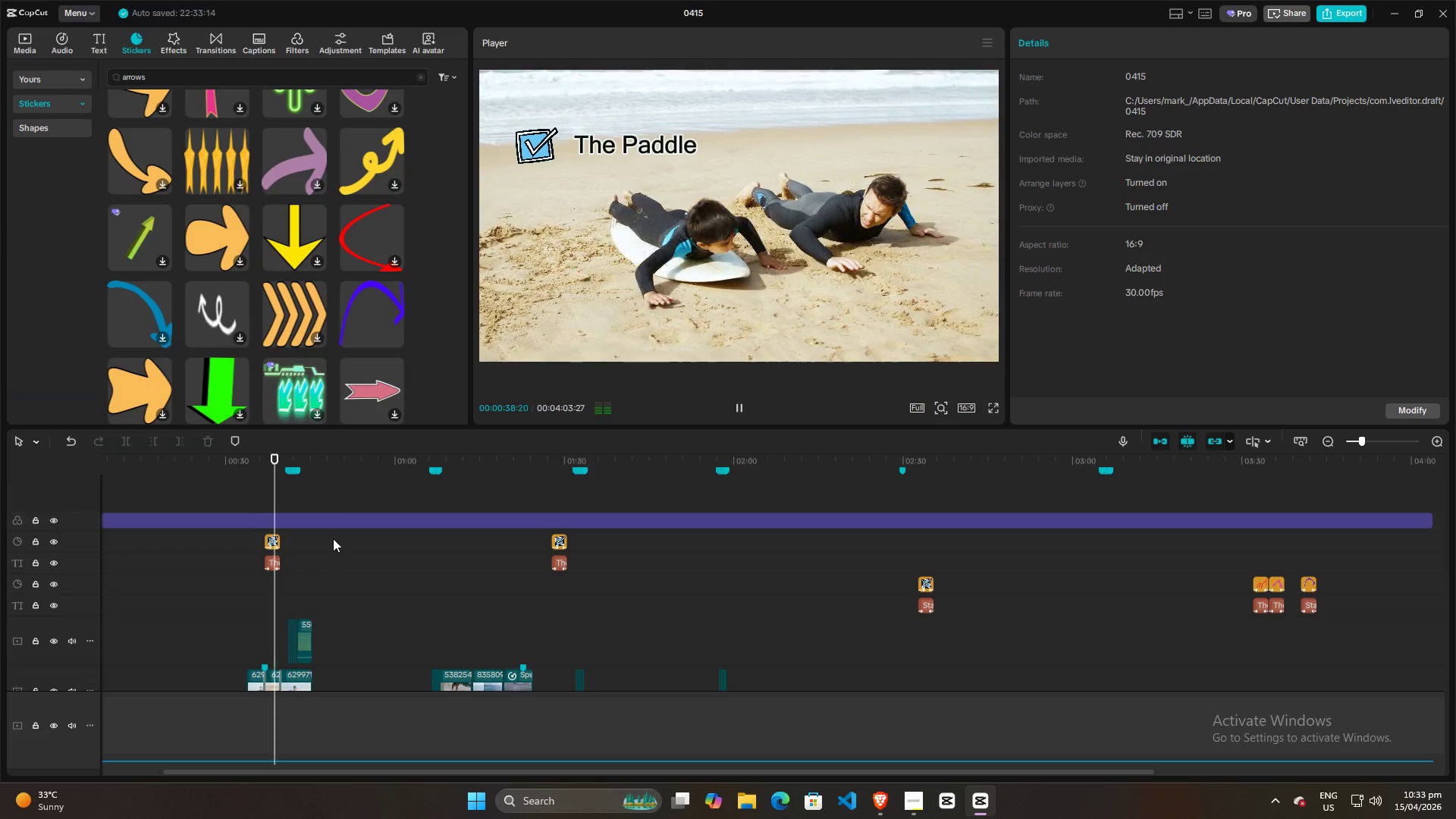 
left_click([558, 540])
 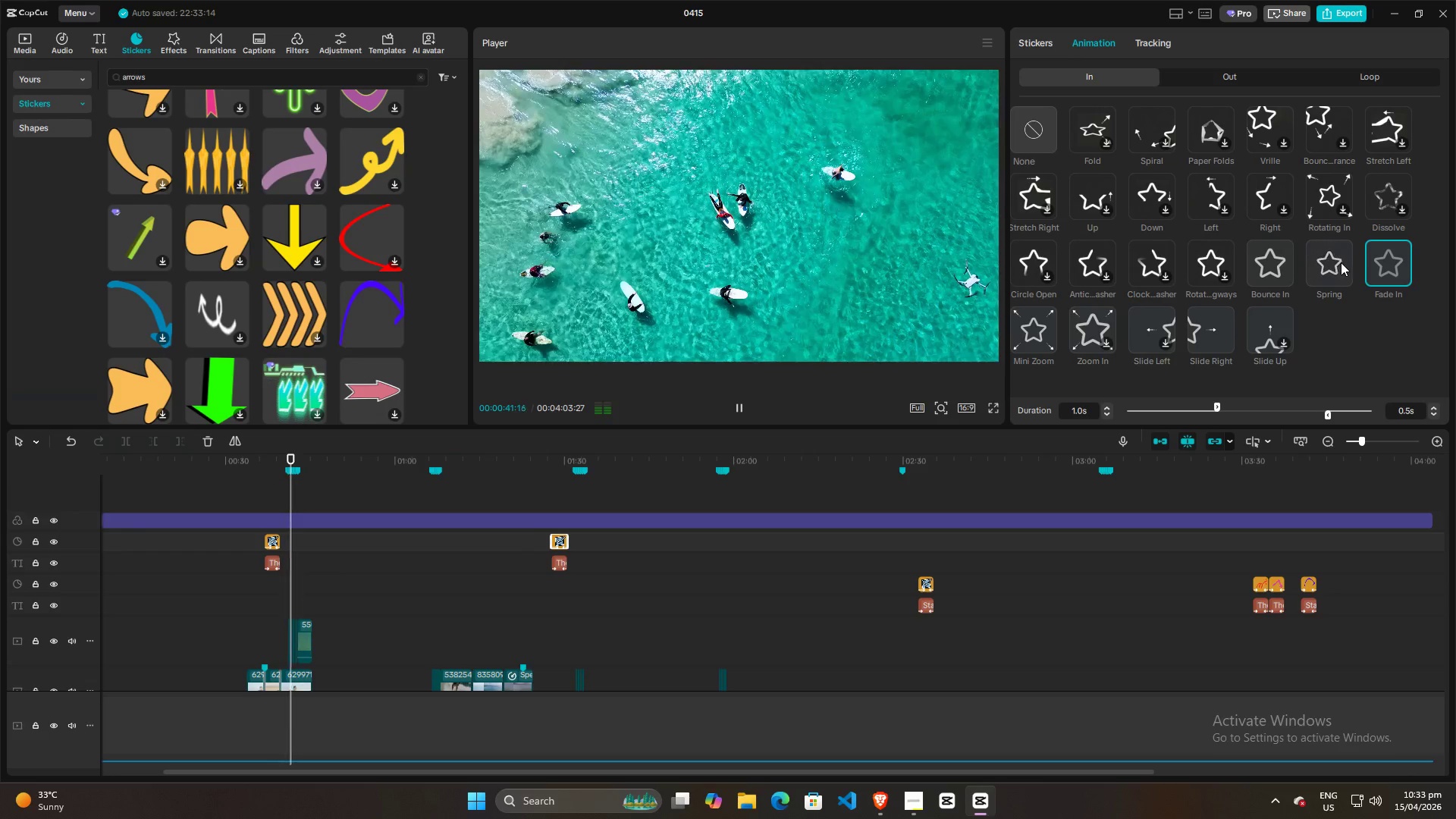 
left_click([1329, 257])
 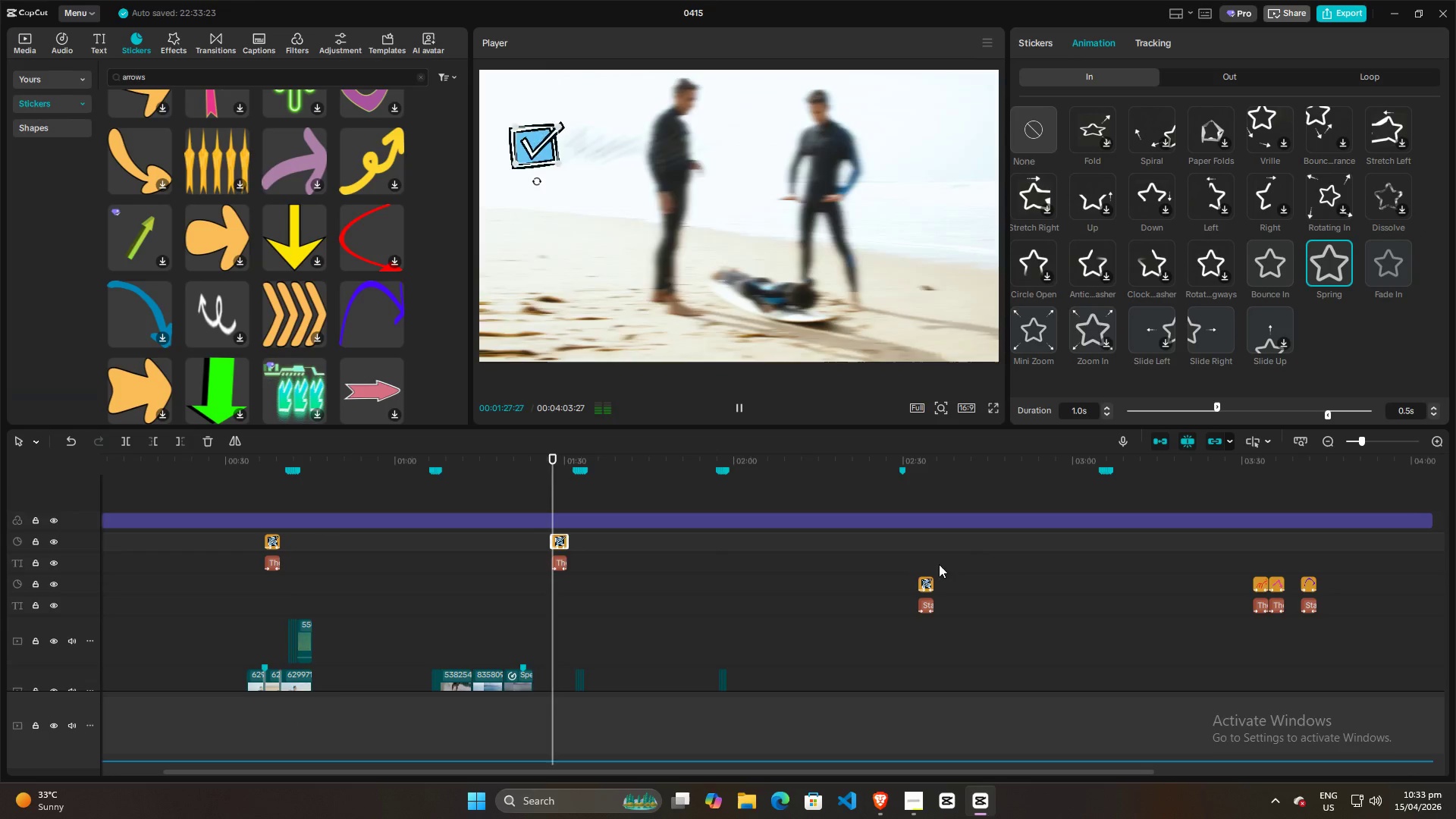 
left_click([928, 582])
 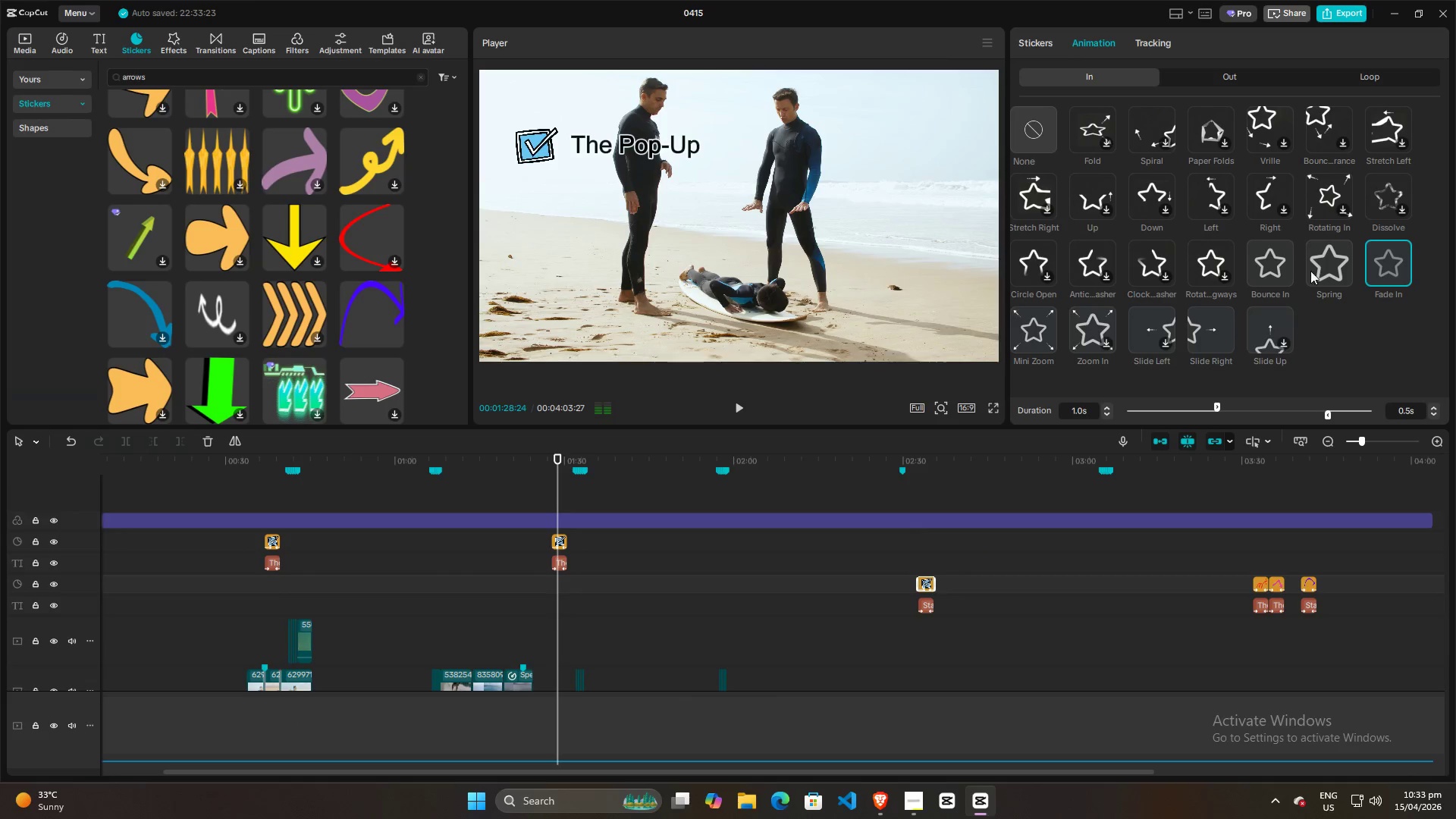 
left_click([1321, 265])
 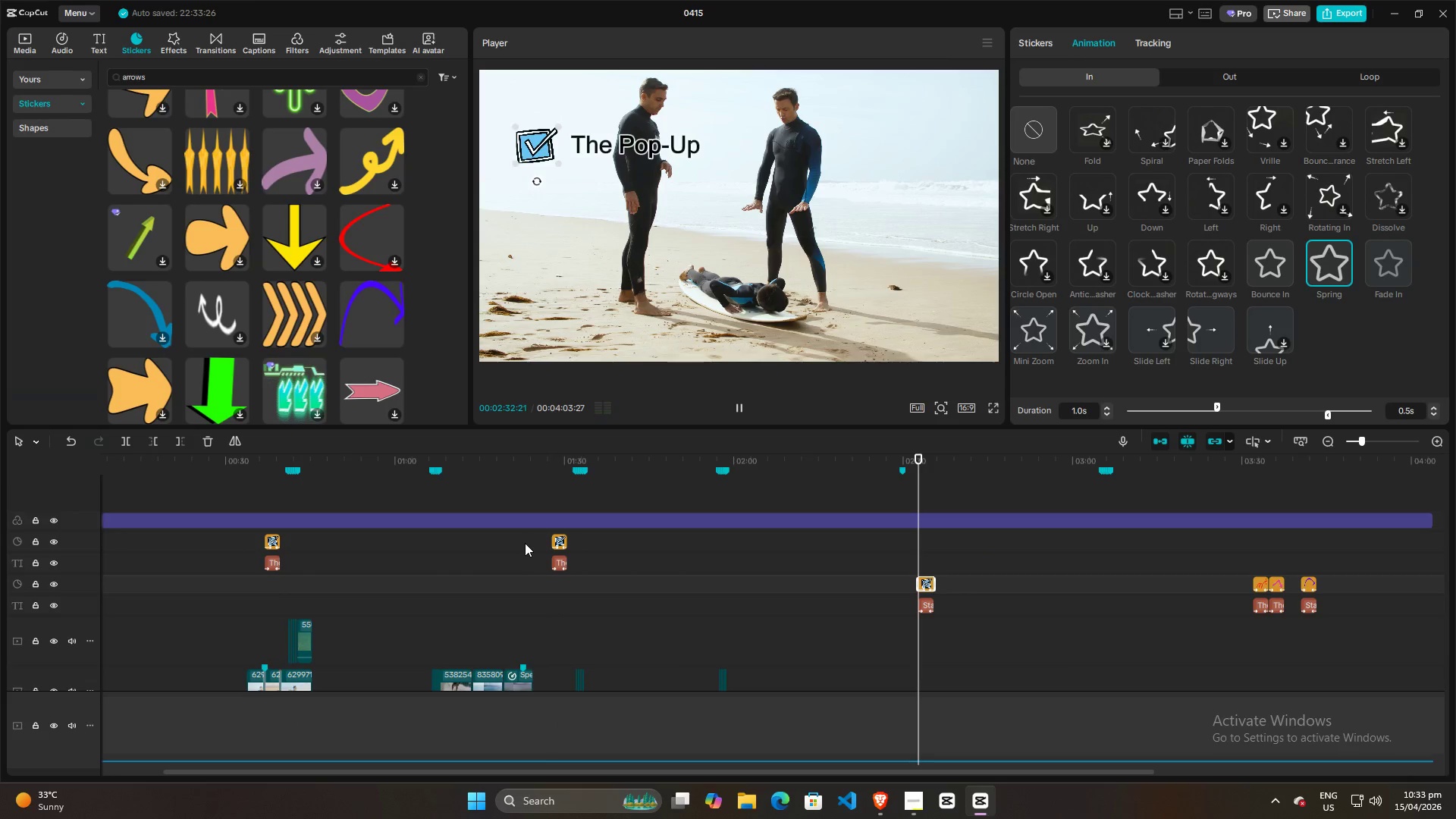 
left_click([544, 538])
 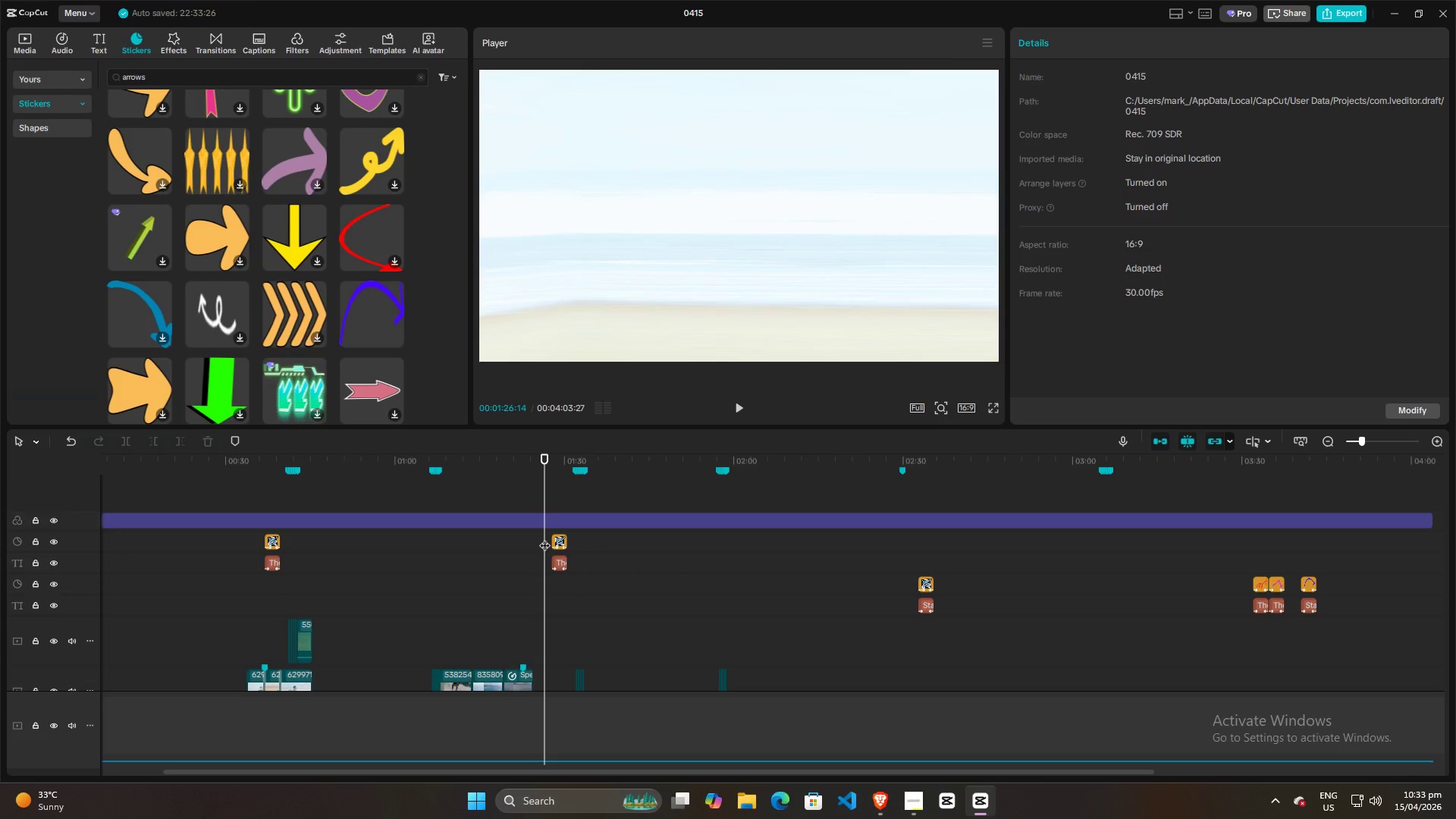 
key(Space)
 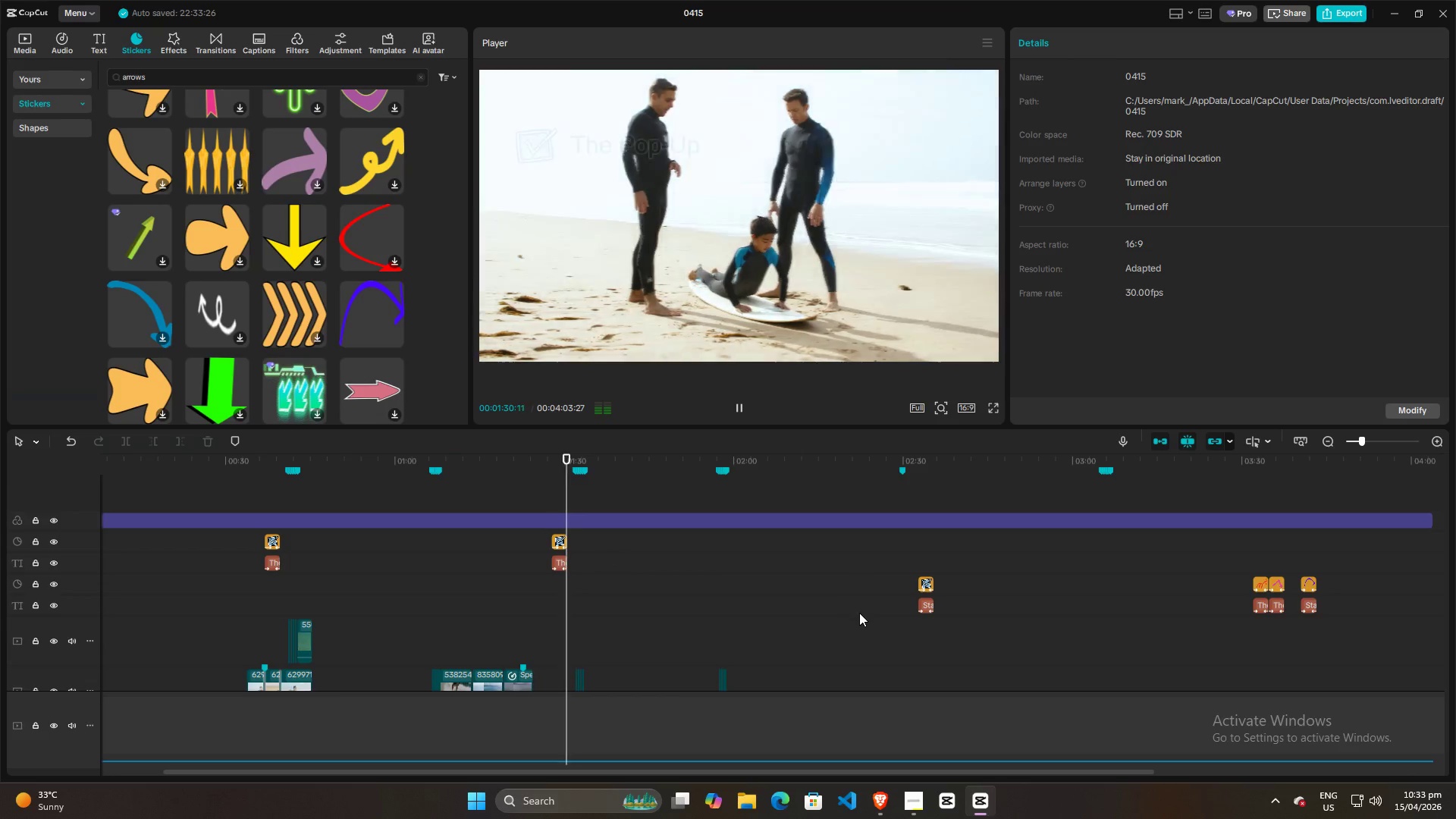 
wait(5.36)
 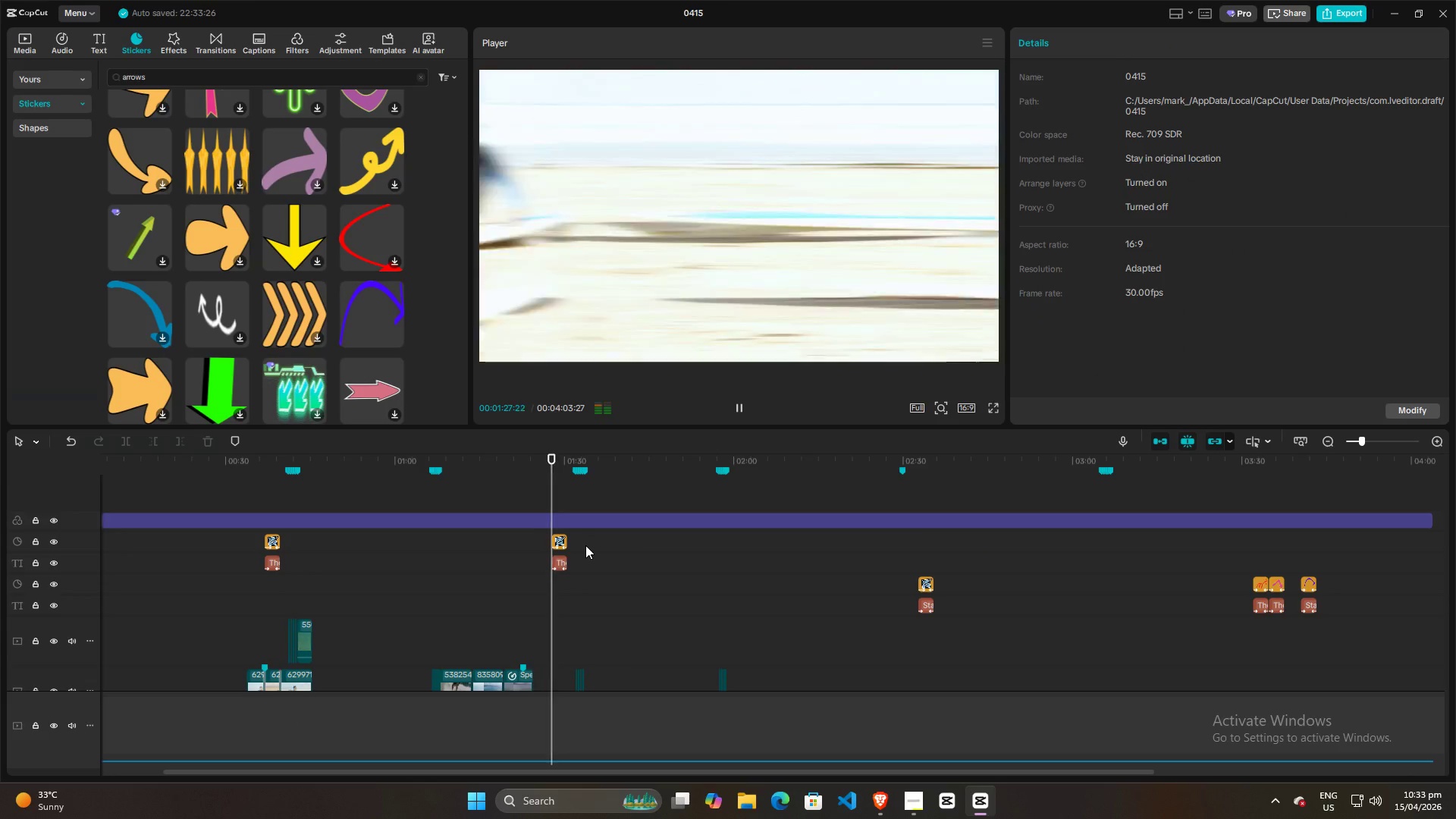 
left_click([908, 576])
 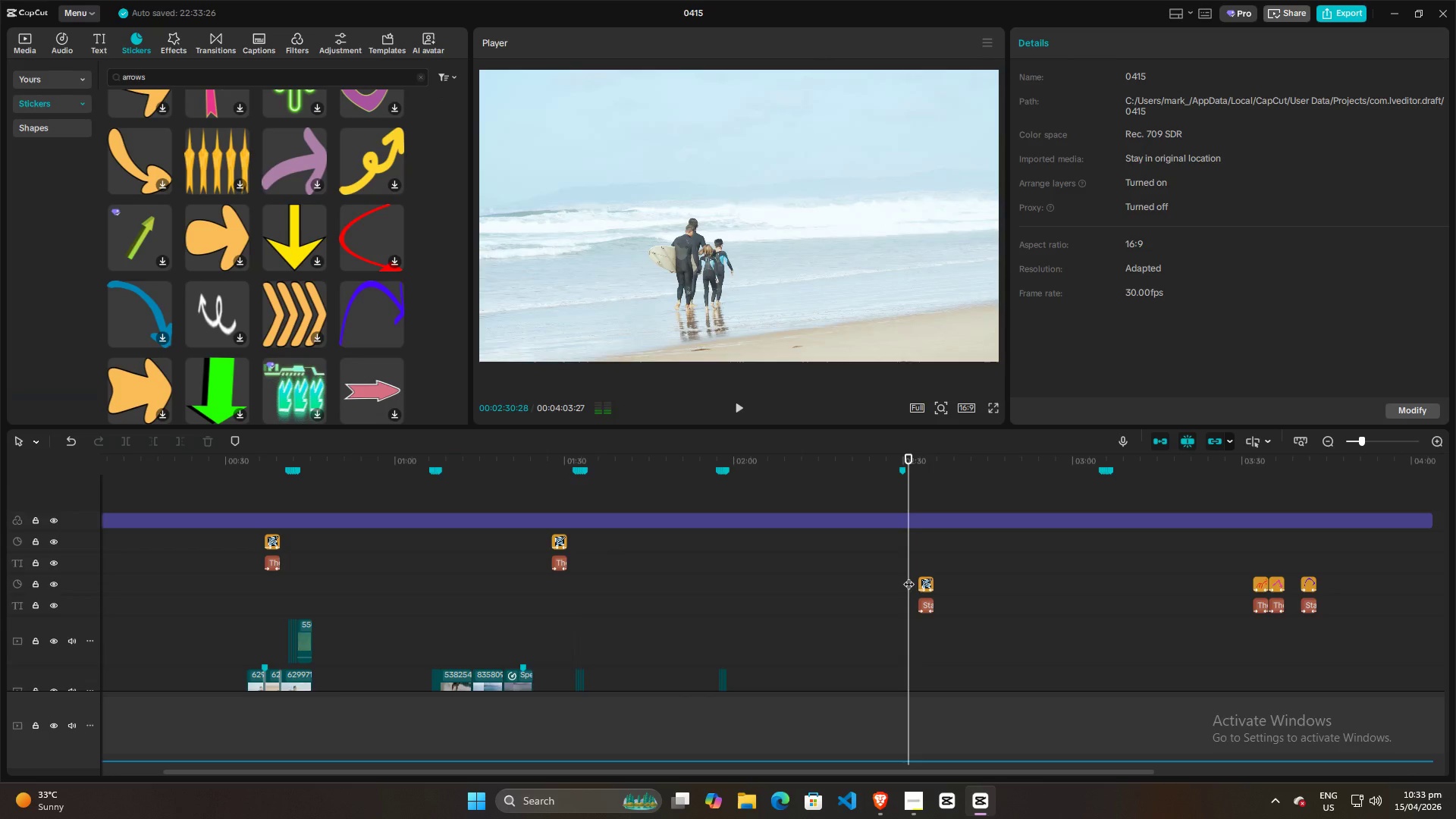 
key(Space)
 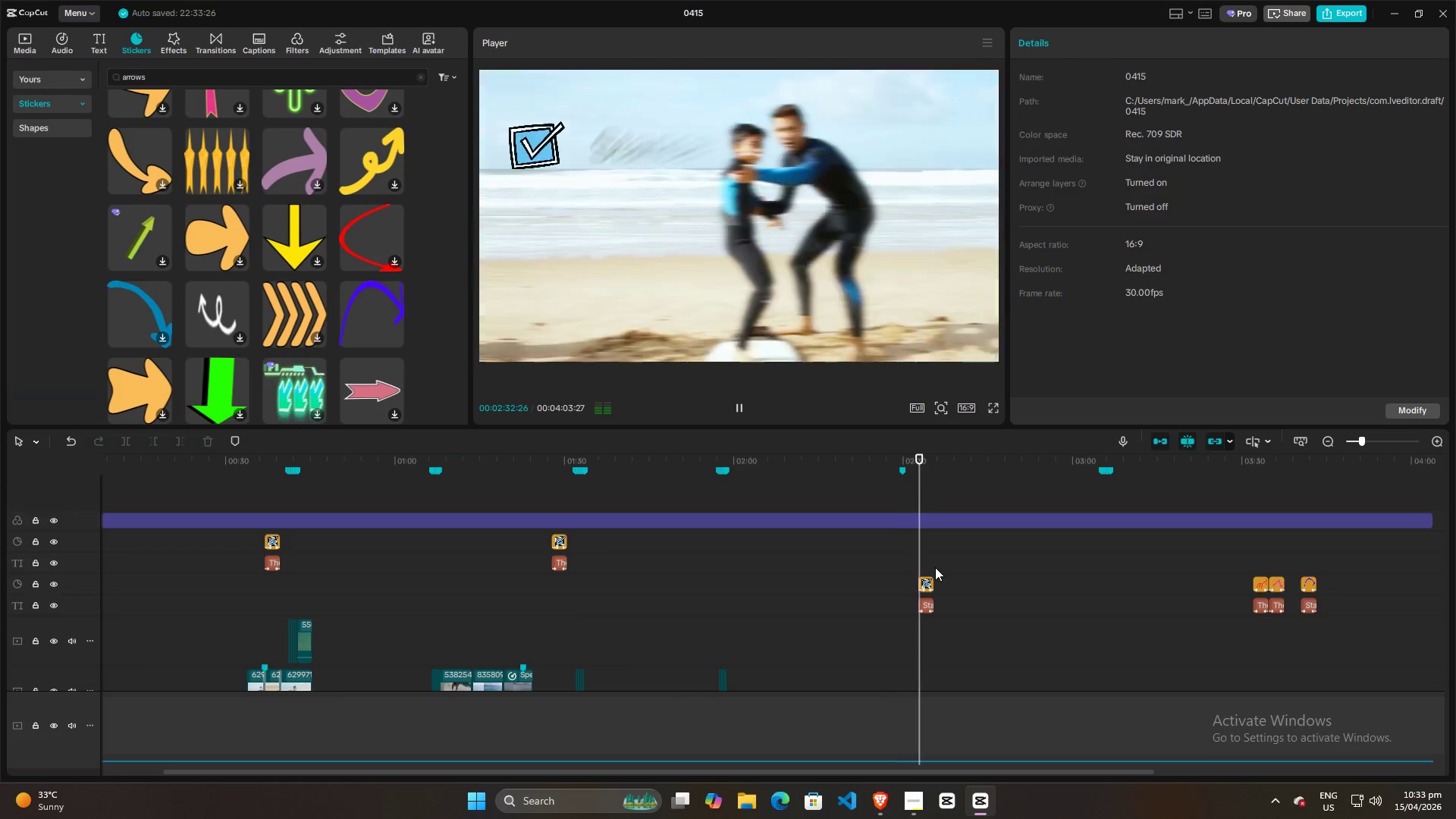 
key(Space)
 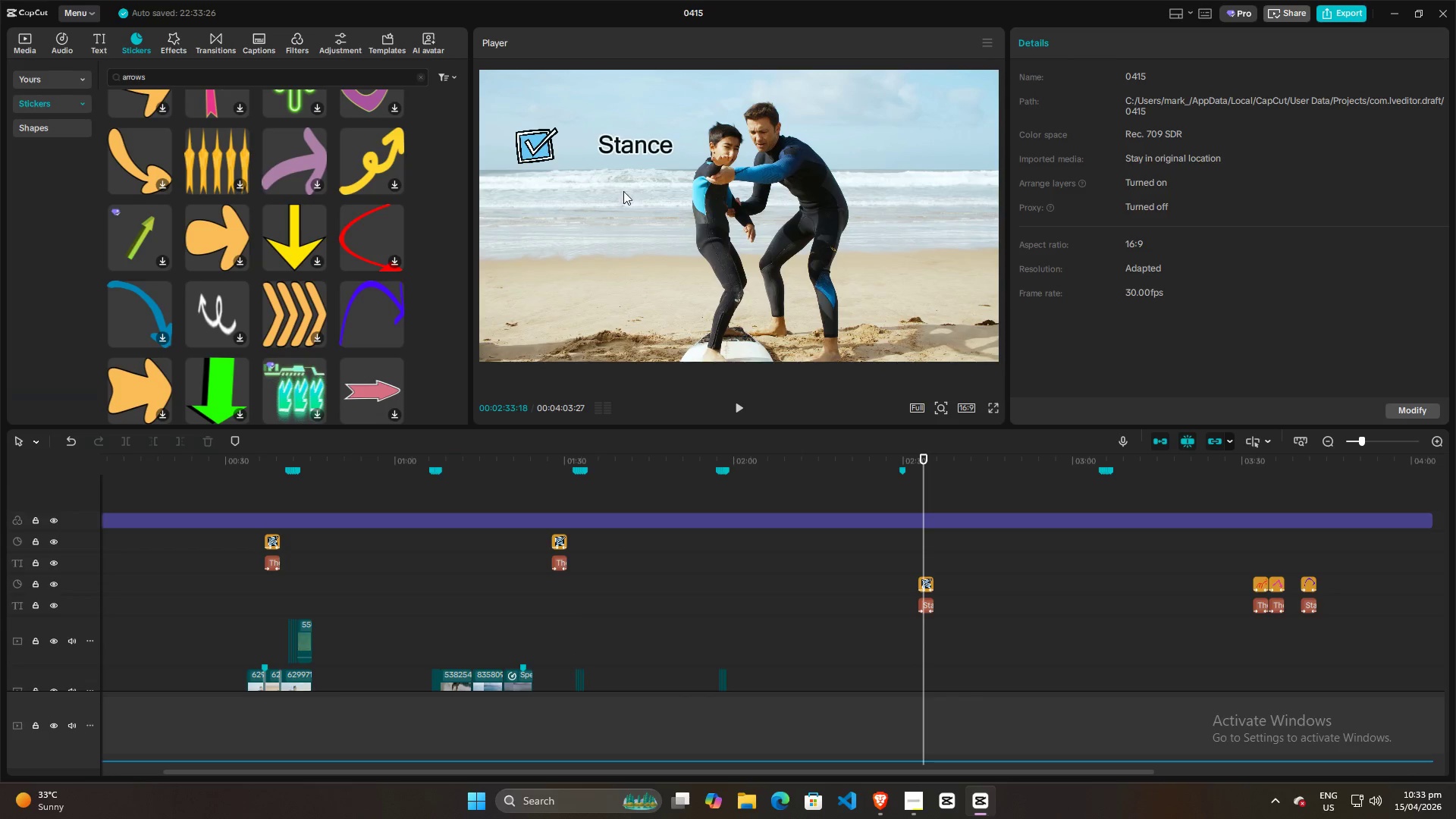 
left_click([632, 149])
 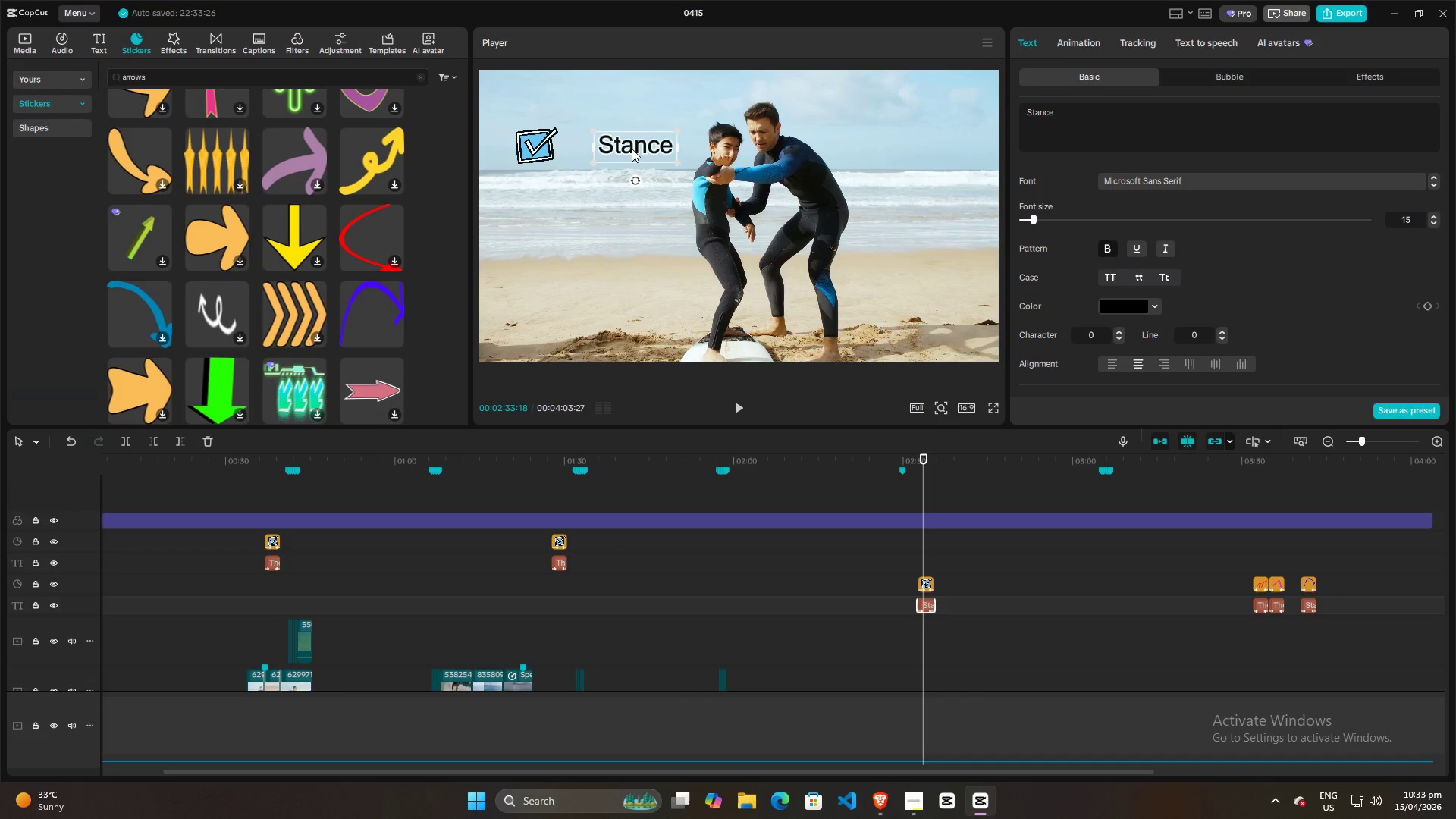 
left_click_drag(start_coordinate=[632, 149], to_coordinate=[607, 148])
 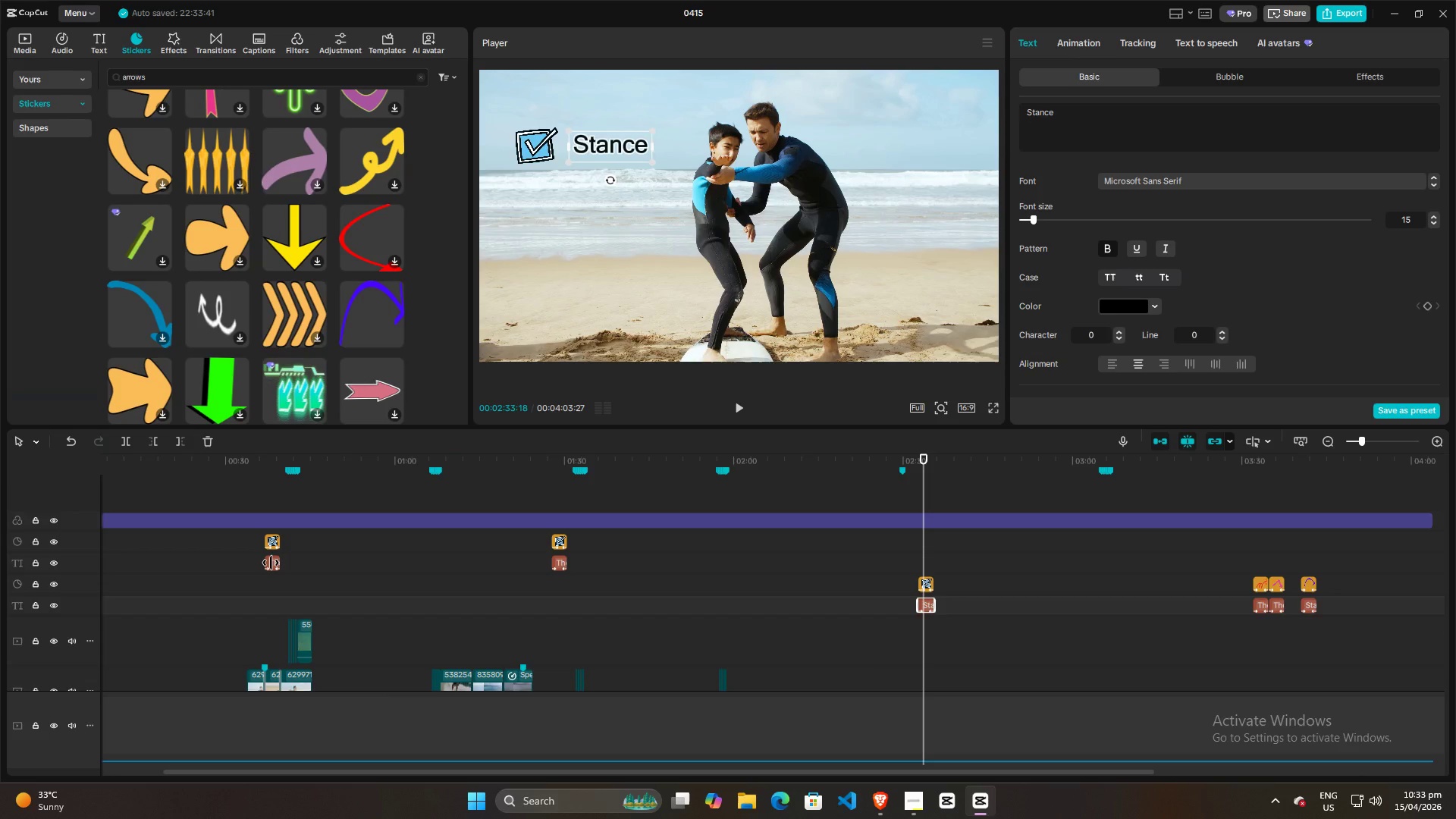 
left_click([271, 563])
 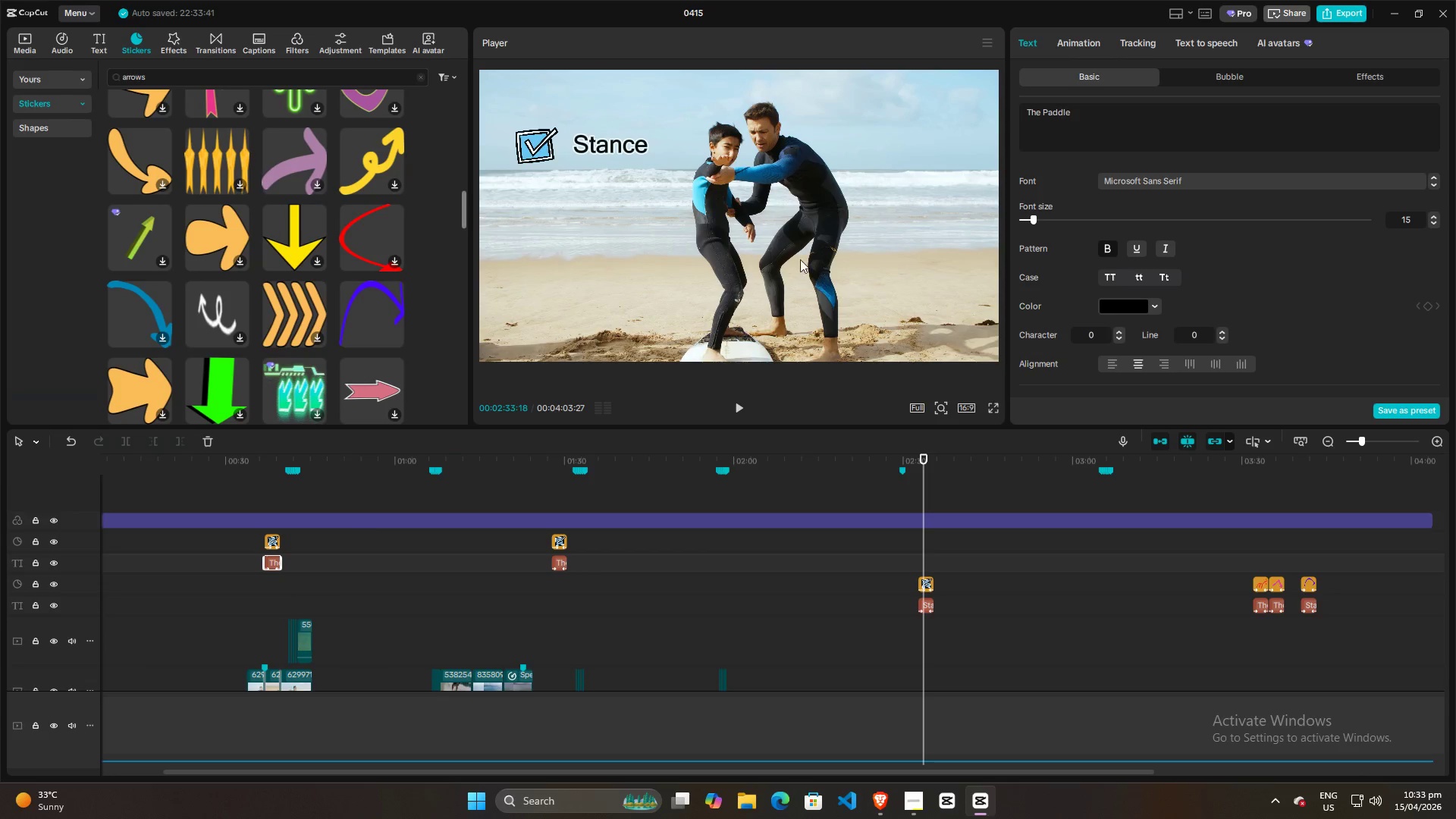 
left_click([1091, 38])
 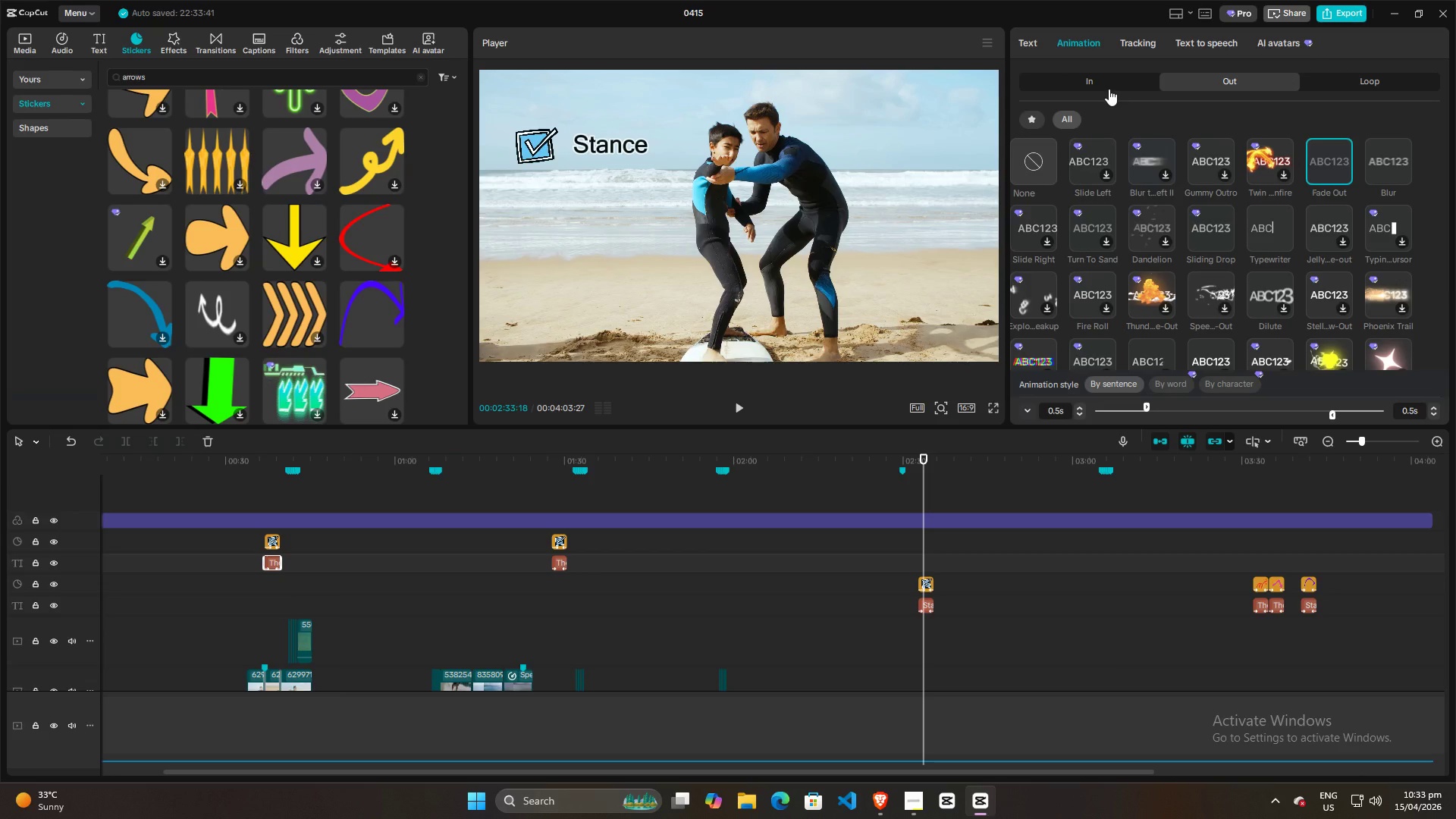 
left_click([1109, 89])
 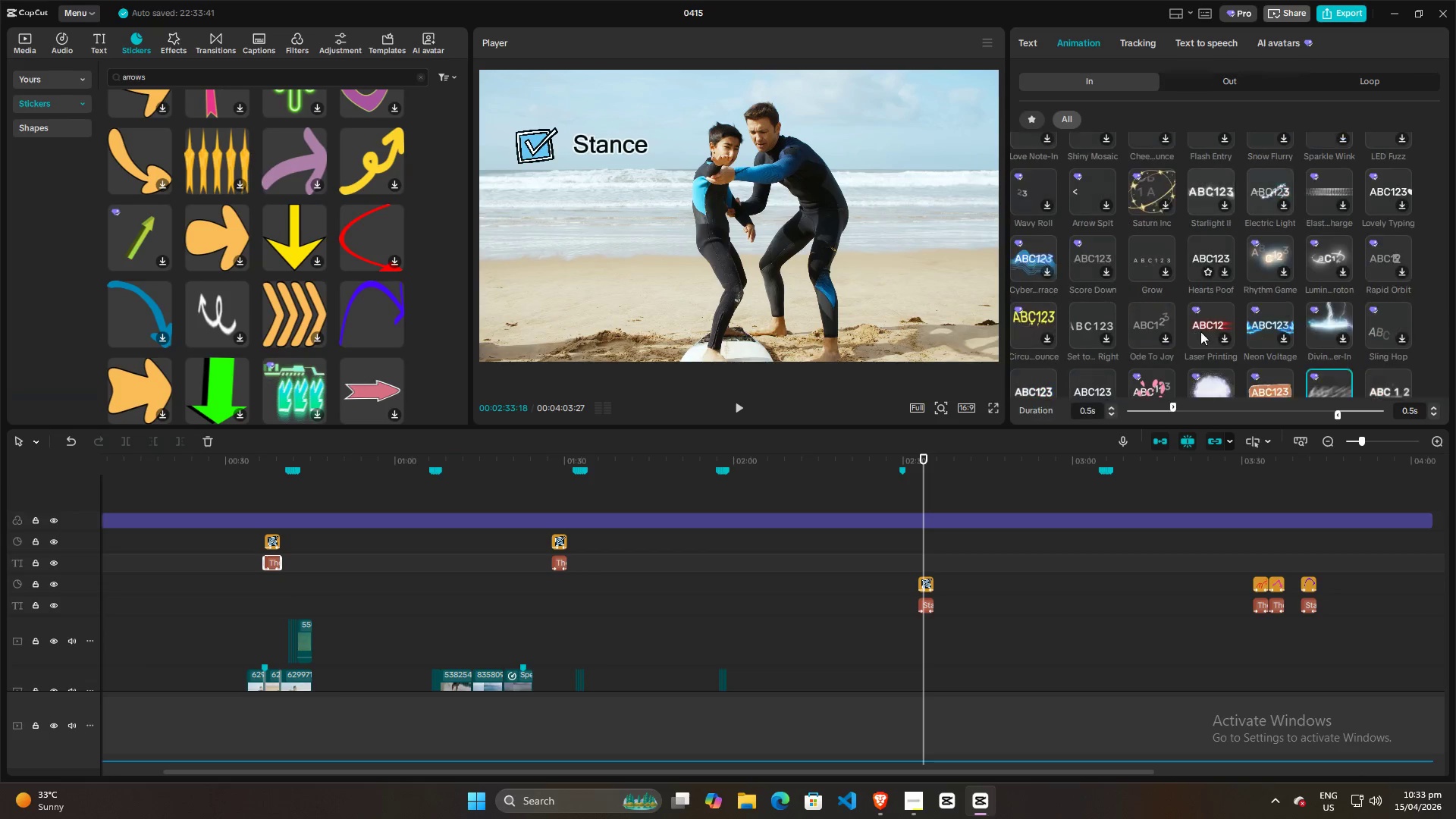 
mouse_move([1216, 328])
 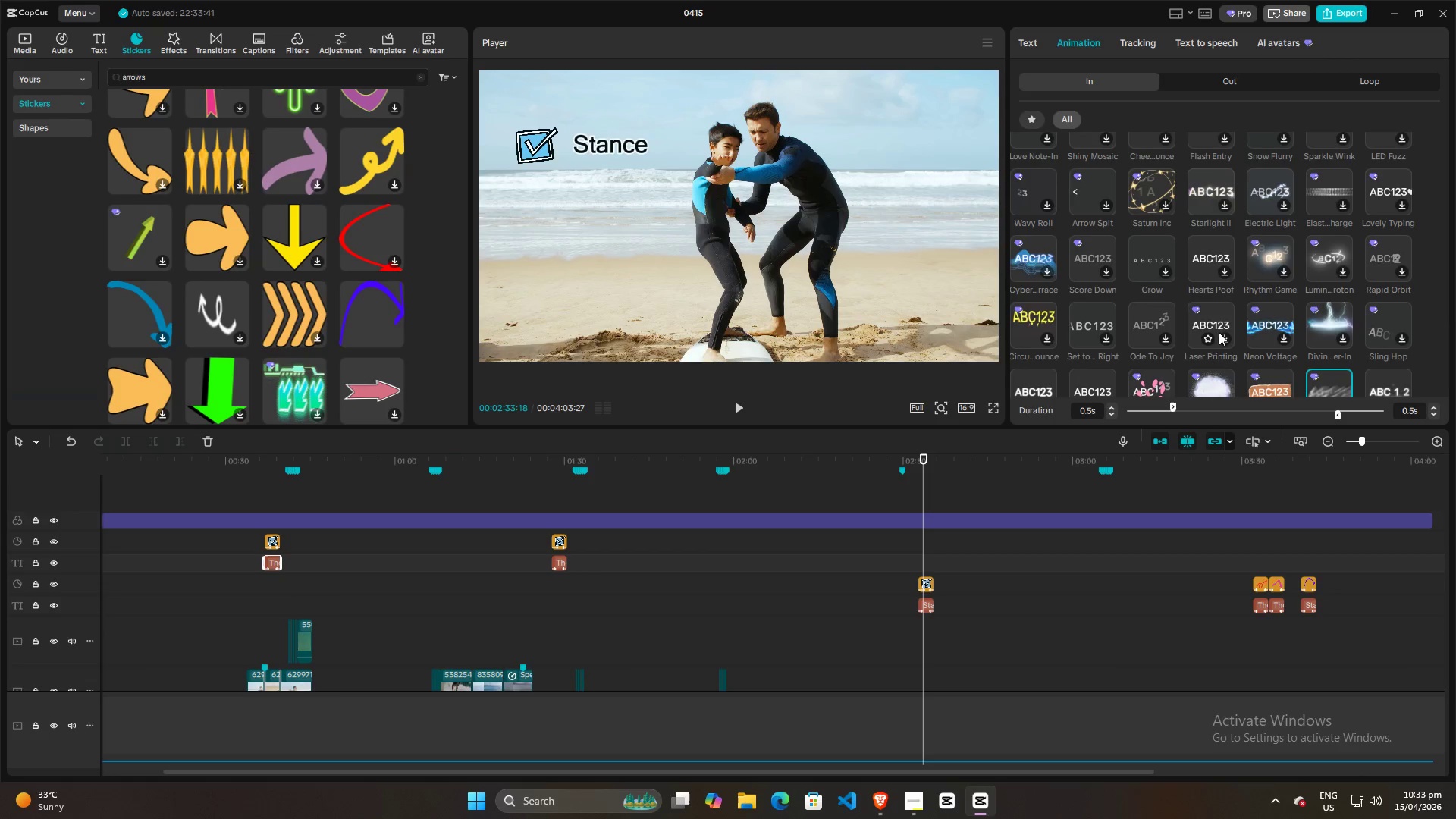 
scroll: coordinate [1240, 345], scroll_direction: down, amount: 22.0
 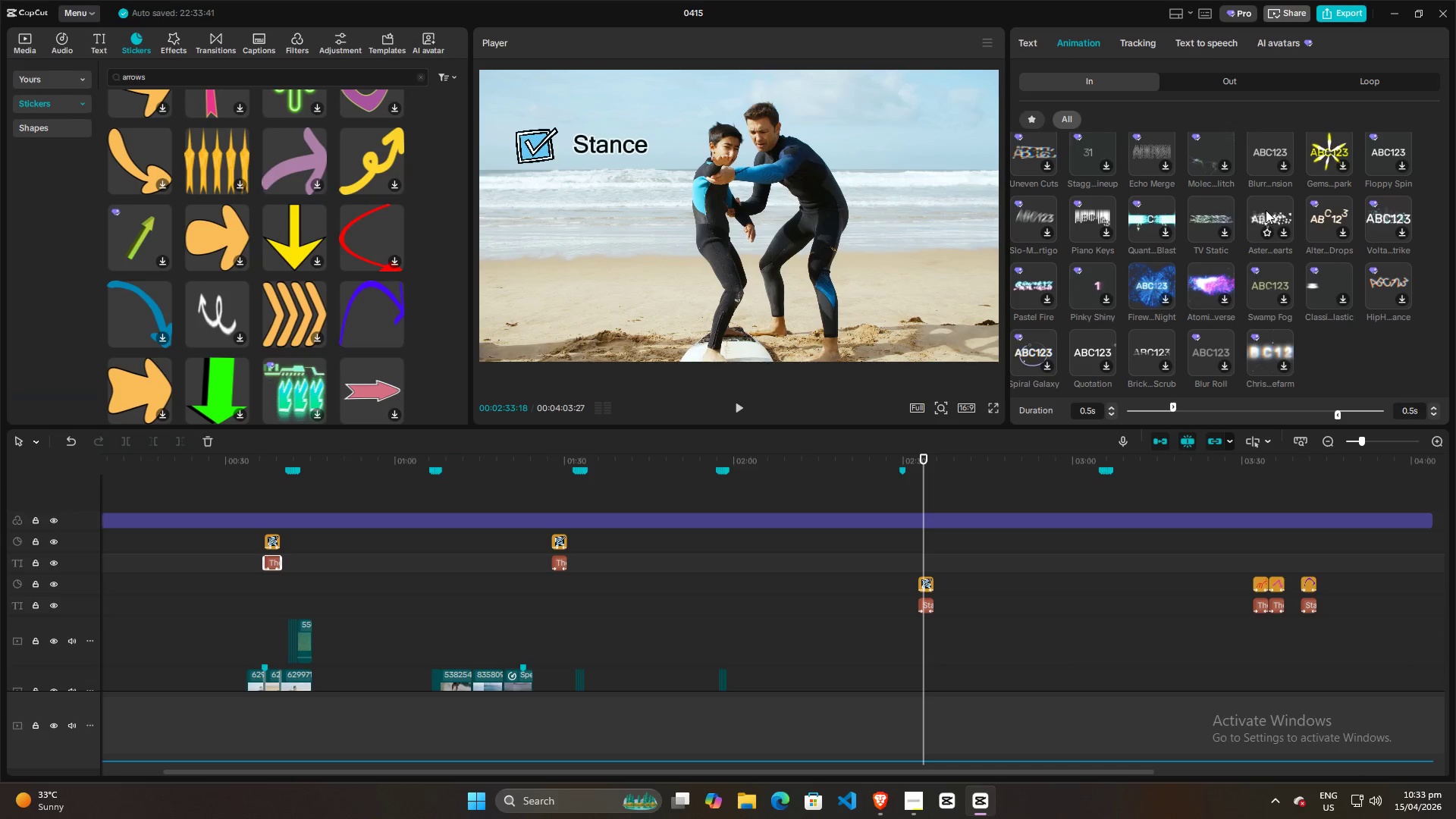 
wait(9.13)
 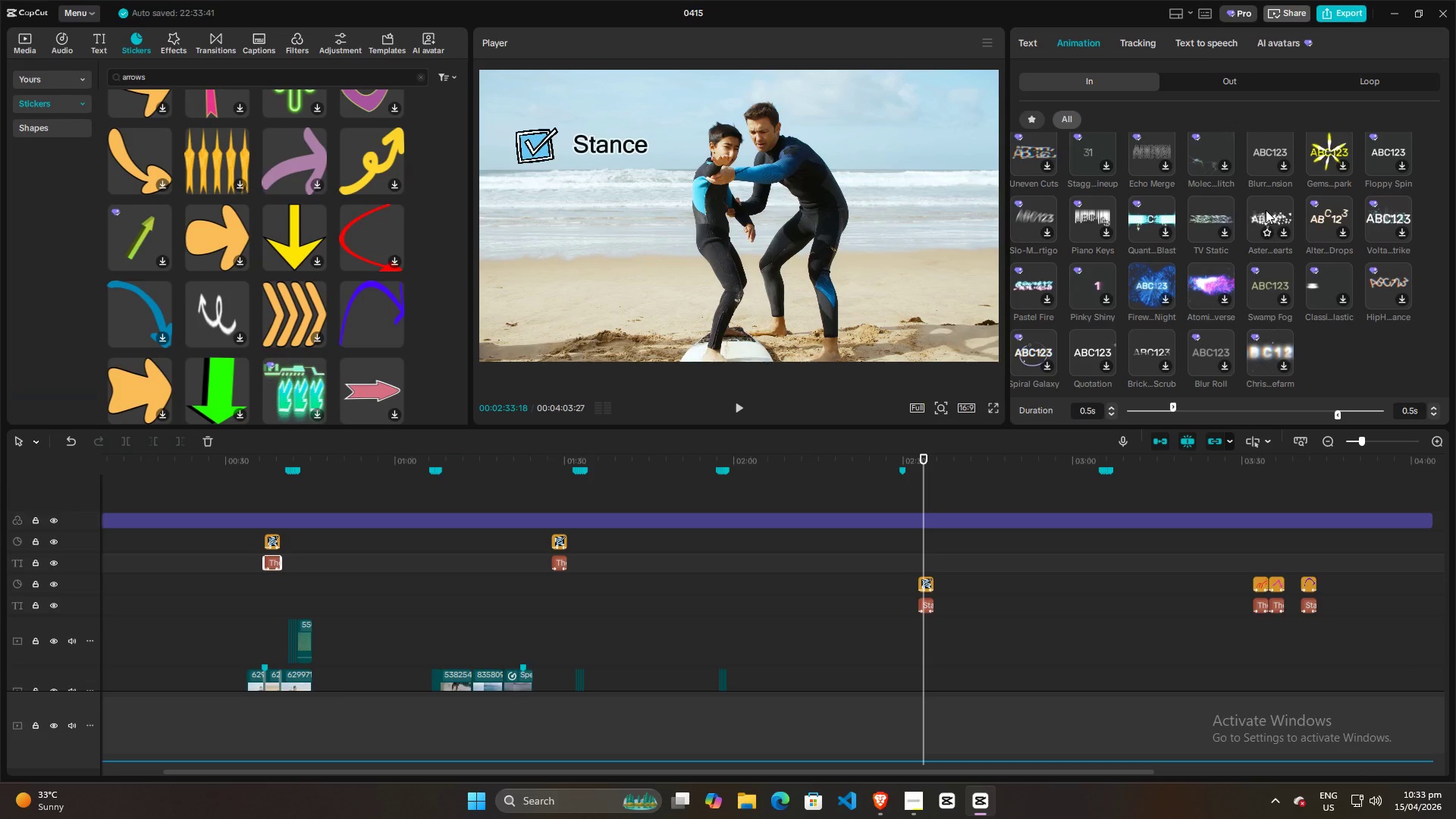 
scroll: coordinate [1081, 184], scroll_direction: up, amount: 2.0
 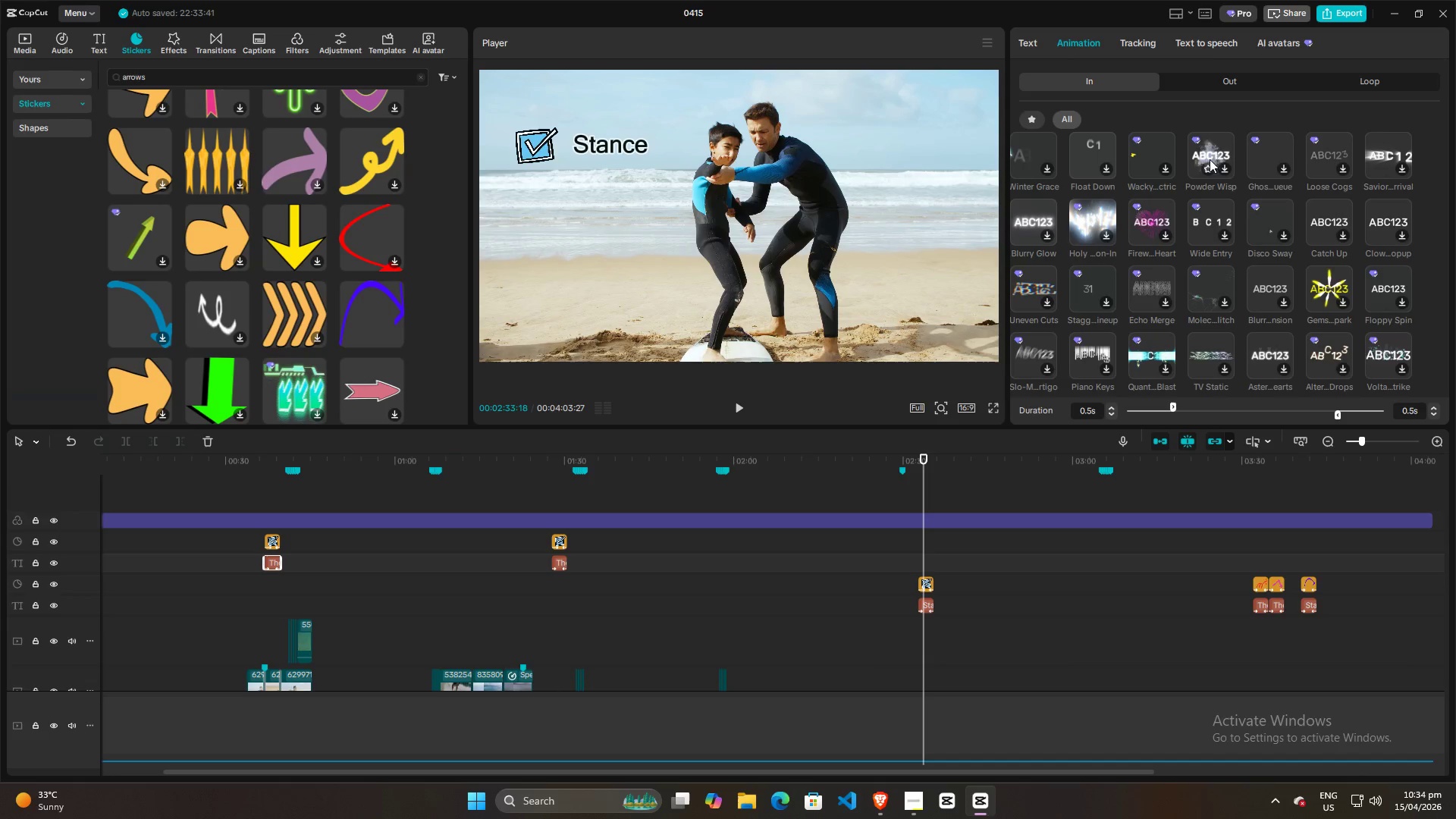 
wait(5.68)
 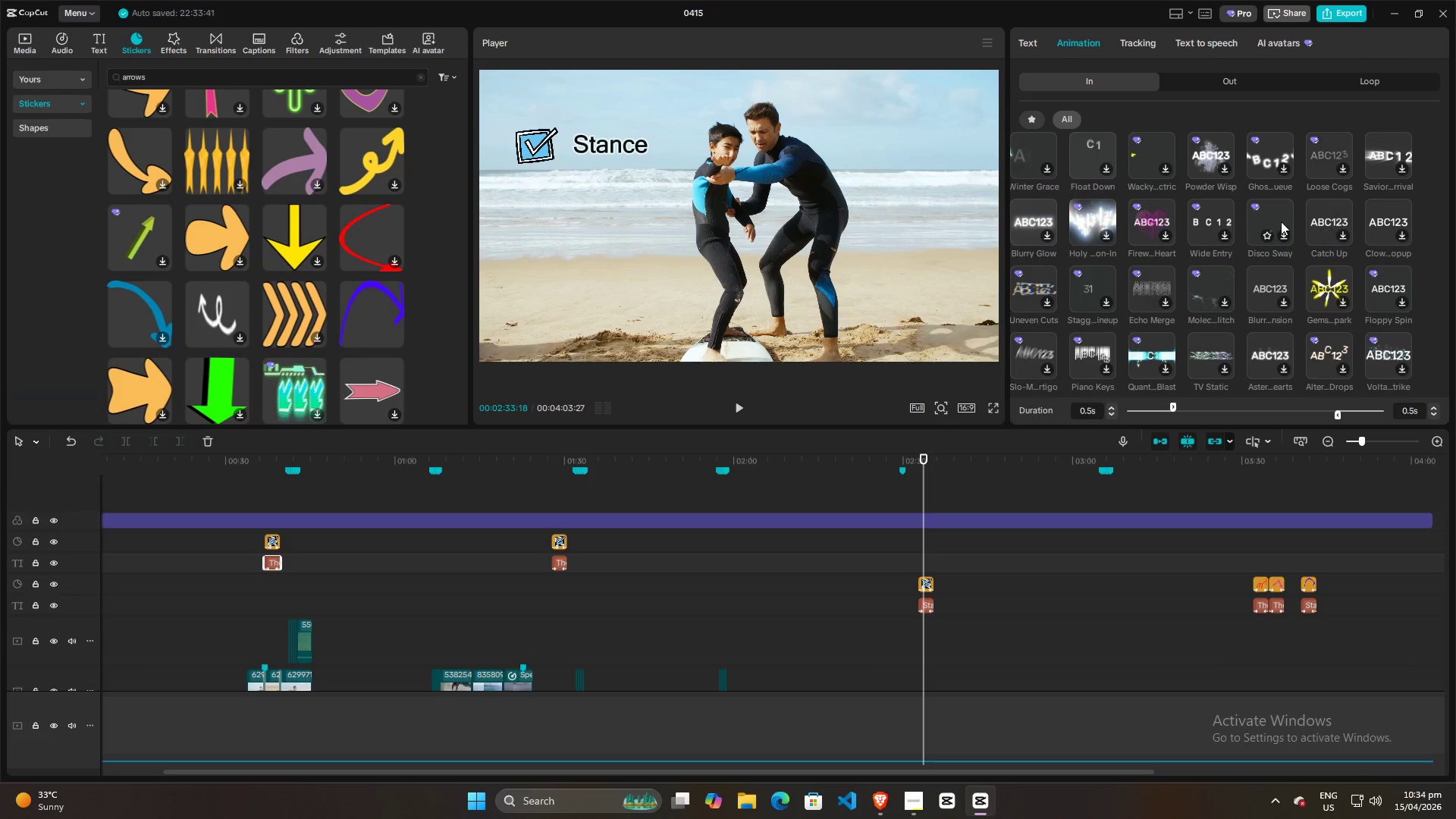 
scroll: coordinate [1138, 215], scroll_direction: up, amount: 2.0
 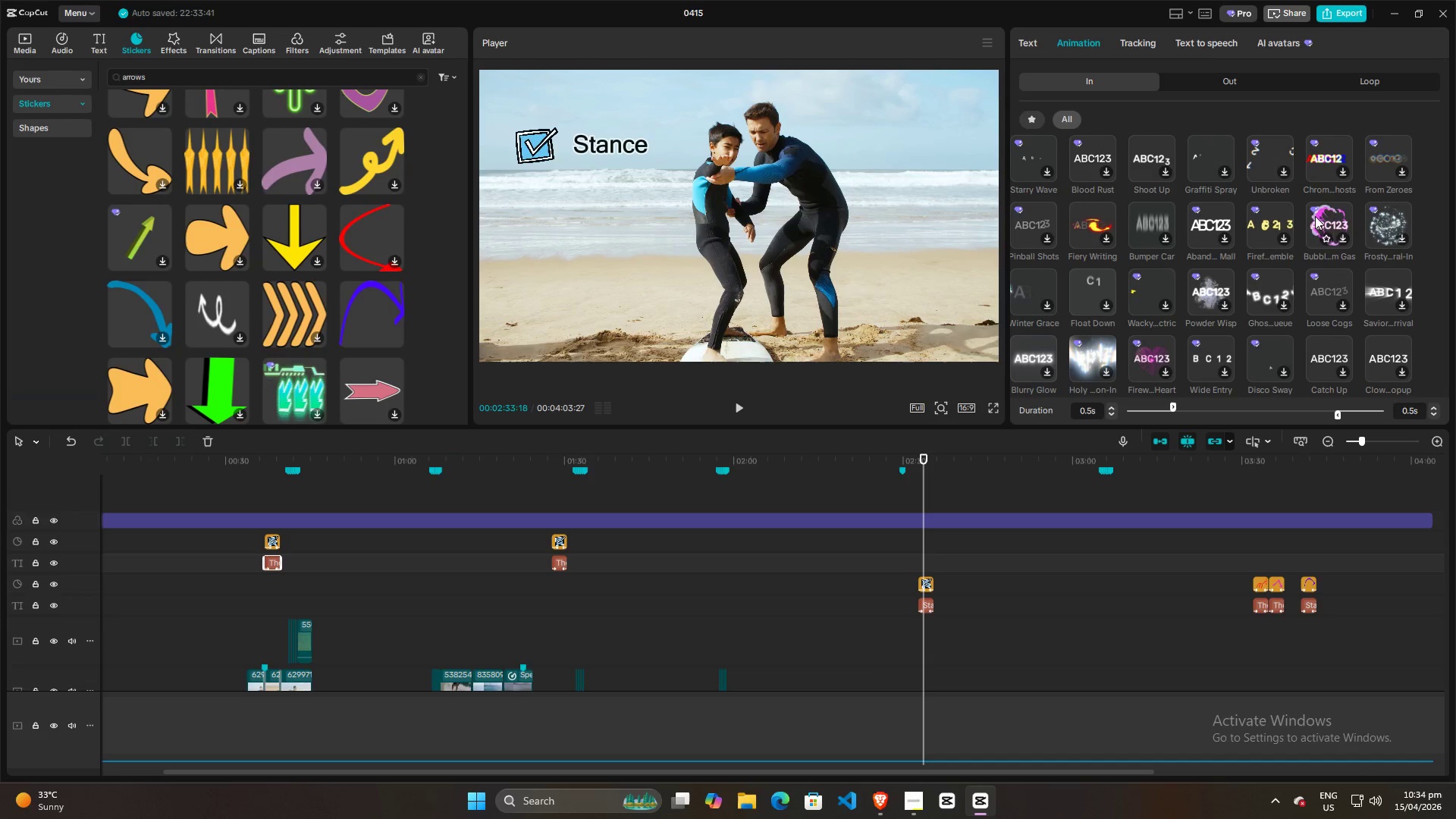 
mouse_move([1350, 217])
 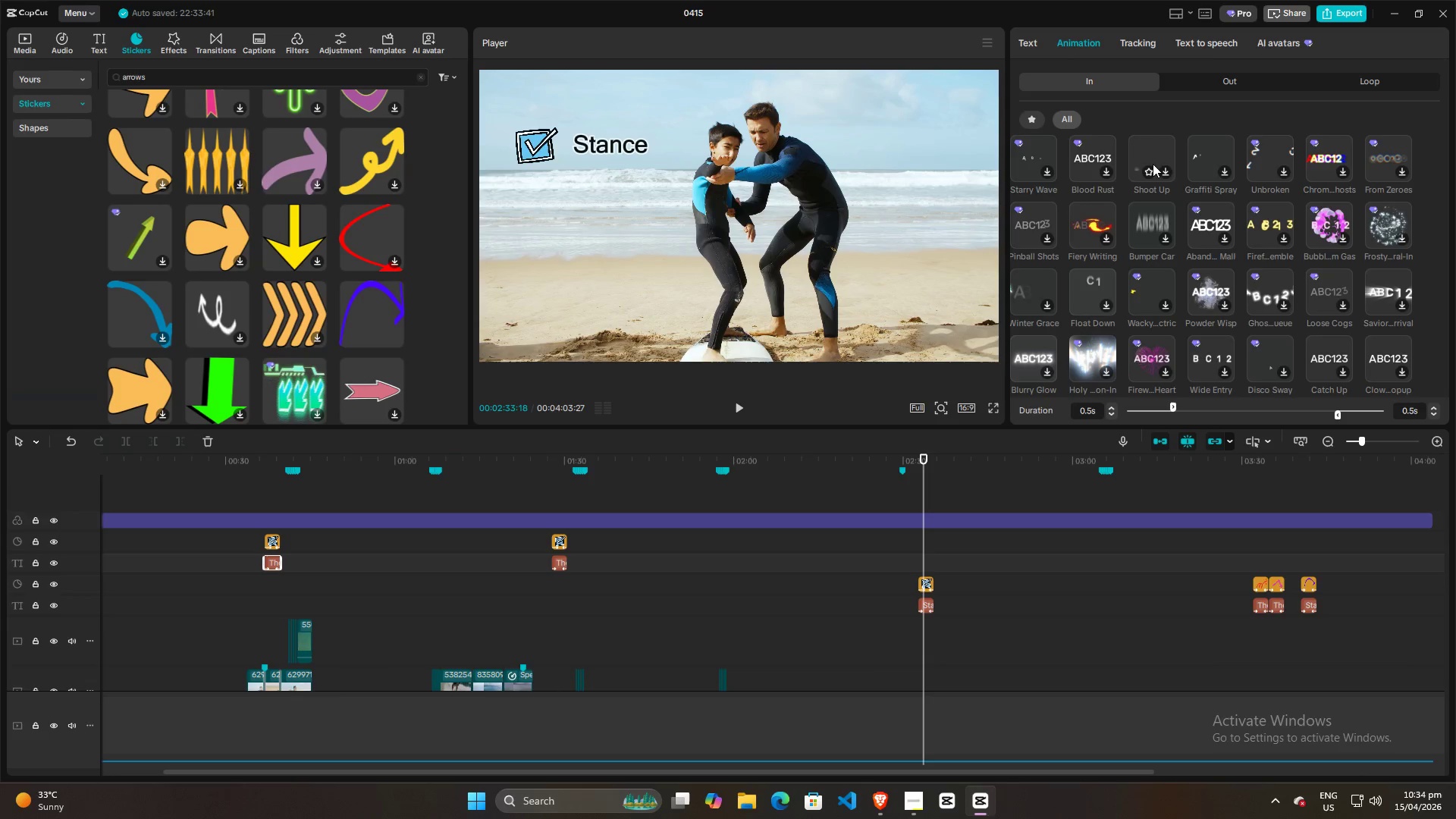 
scroll: coordinate [1043, 179], scroll_direction: up, amount: 2.0
 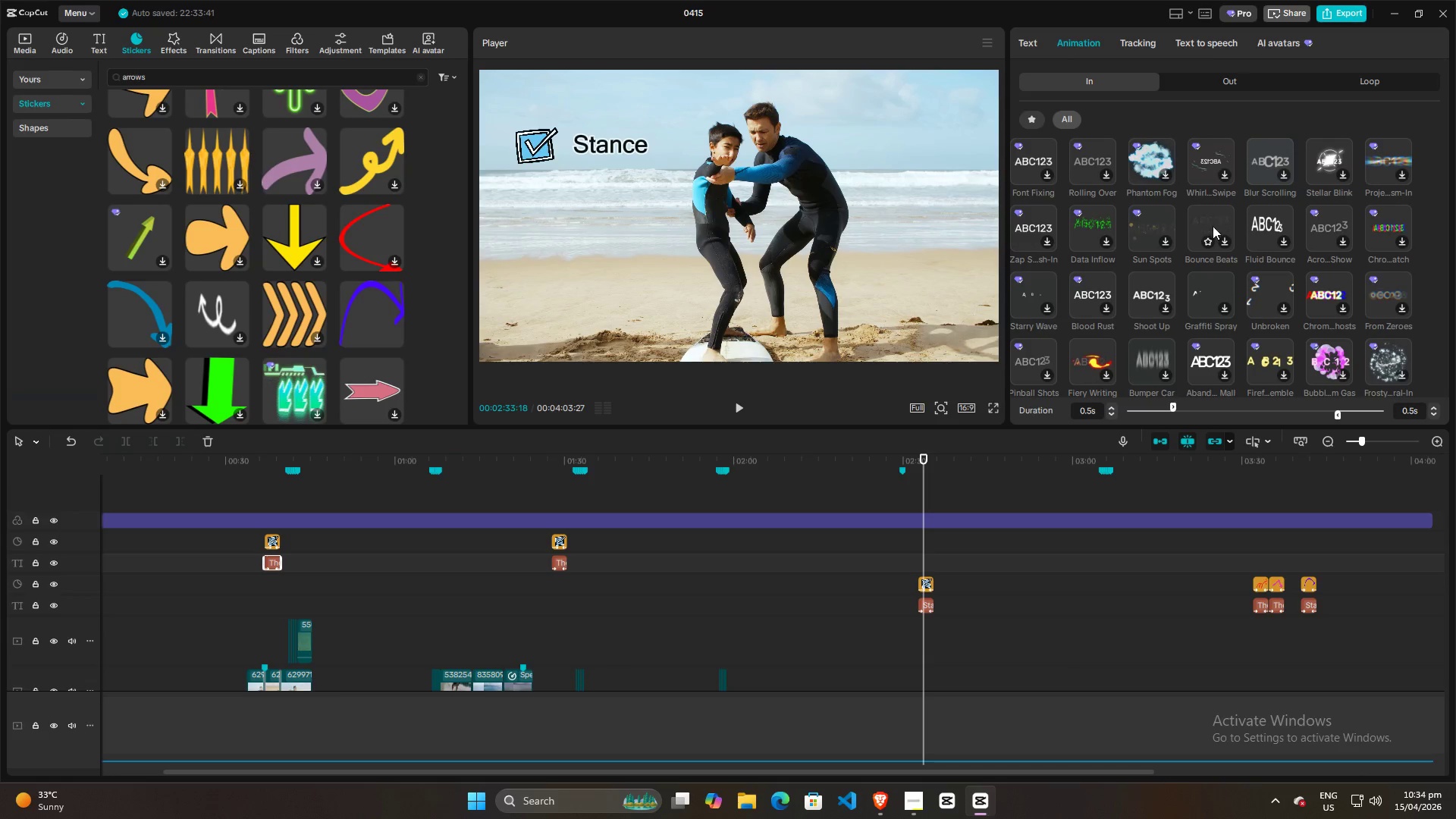 
wait(5.89)
 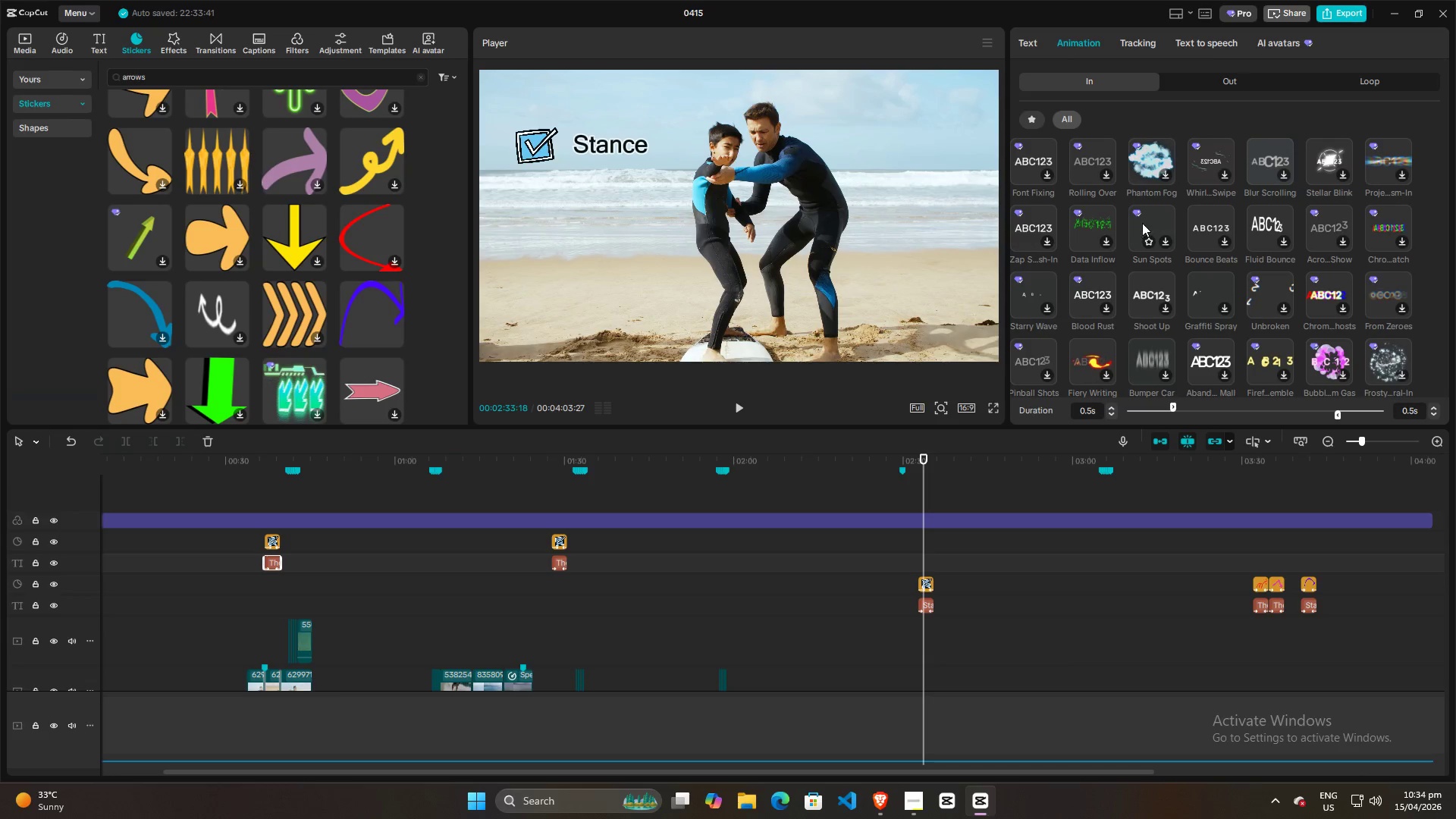 
left_click([1213, 226])
 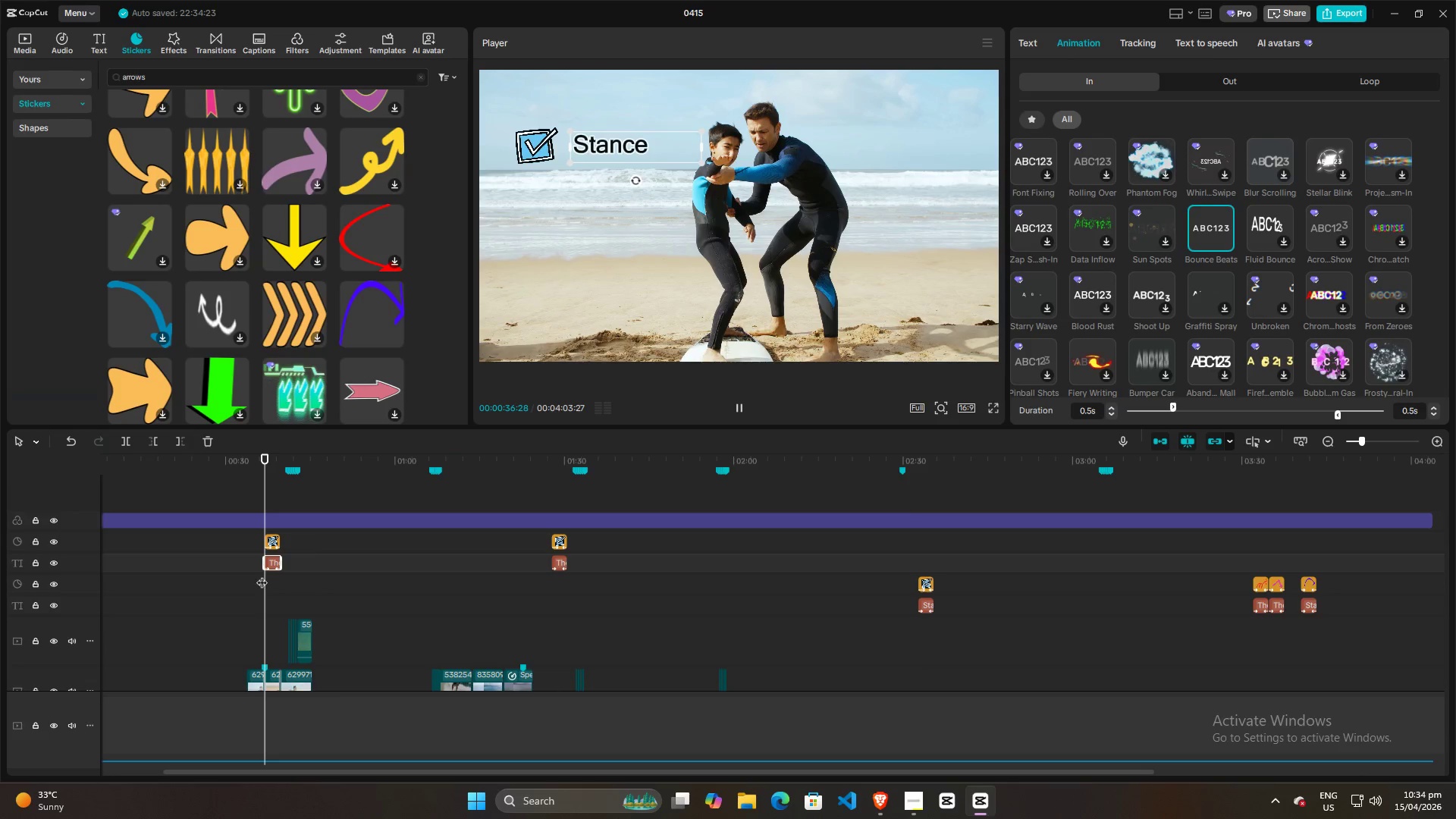 
left_click([254, 557])
 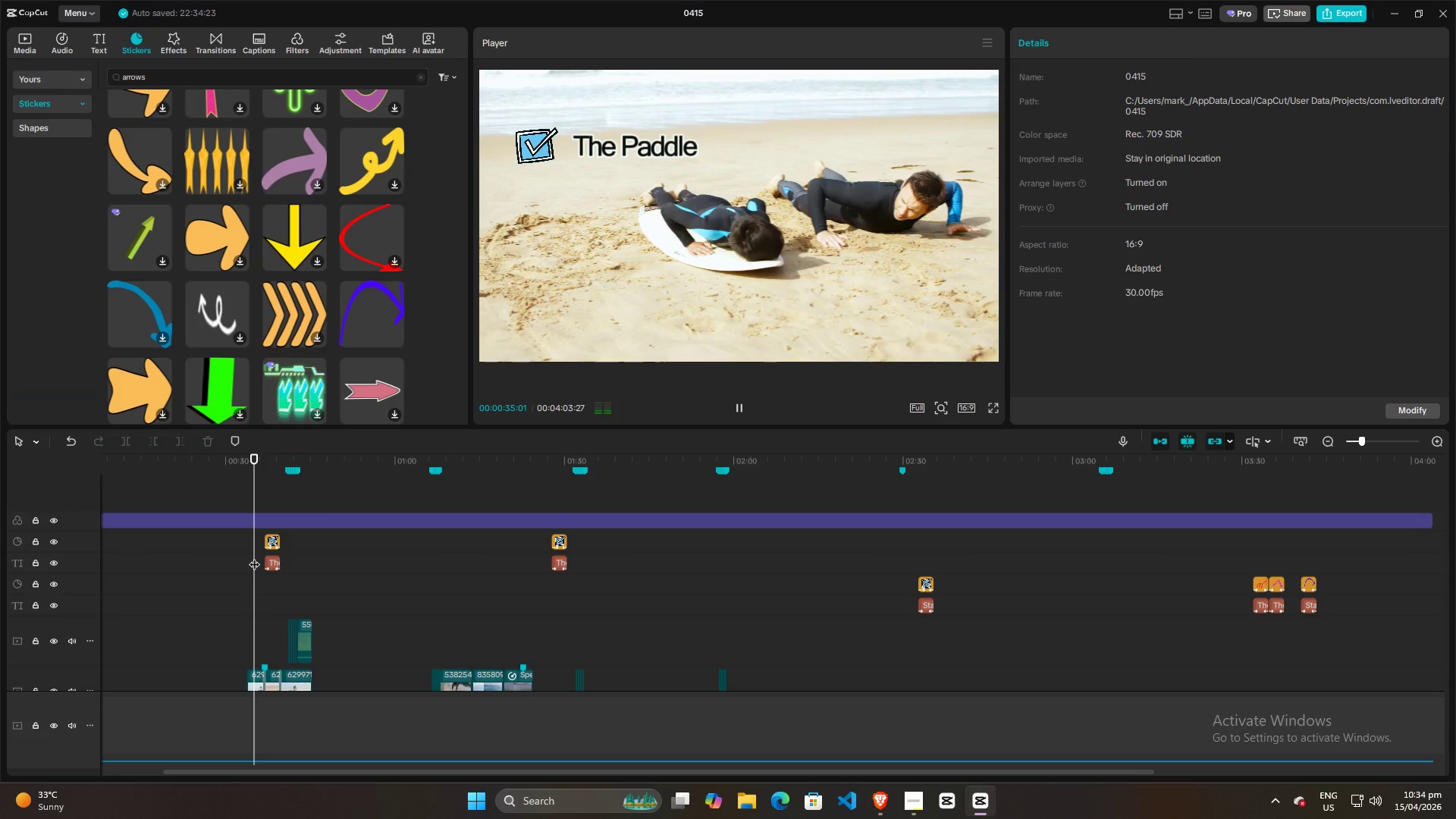 
key(Space)
 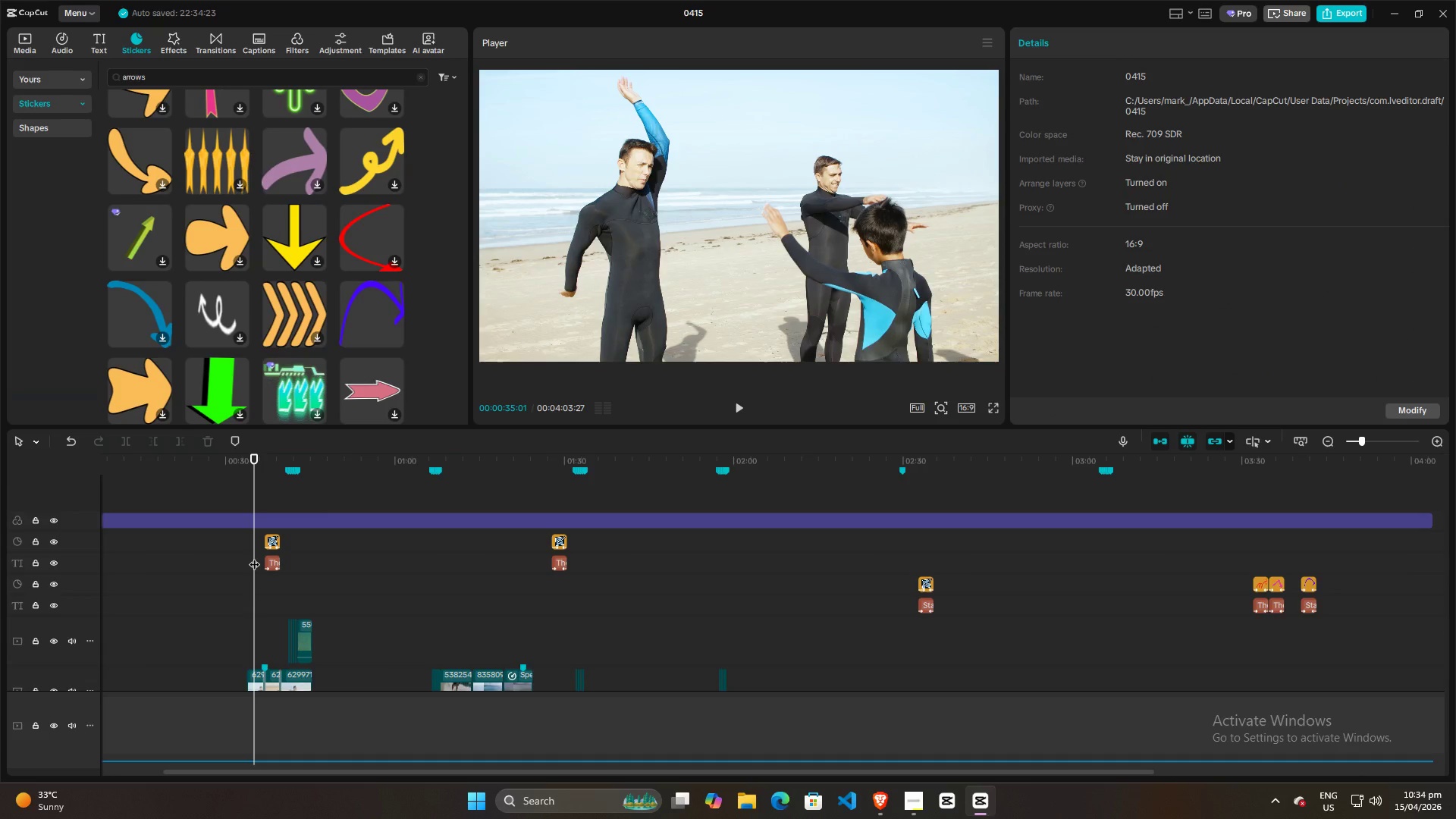 
key(Space)
 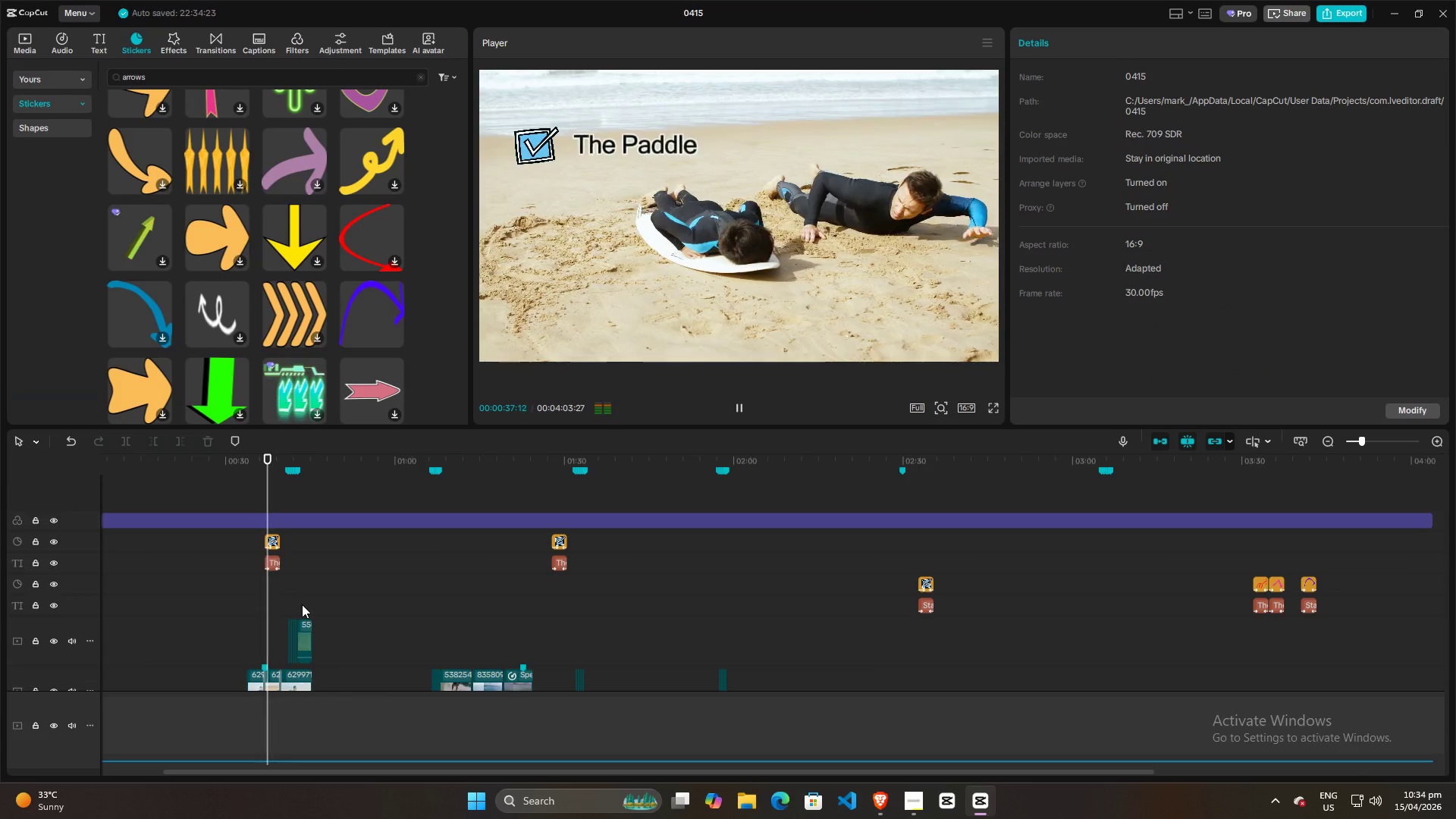 
key(Space)
 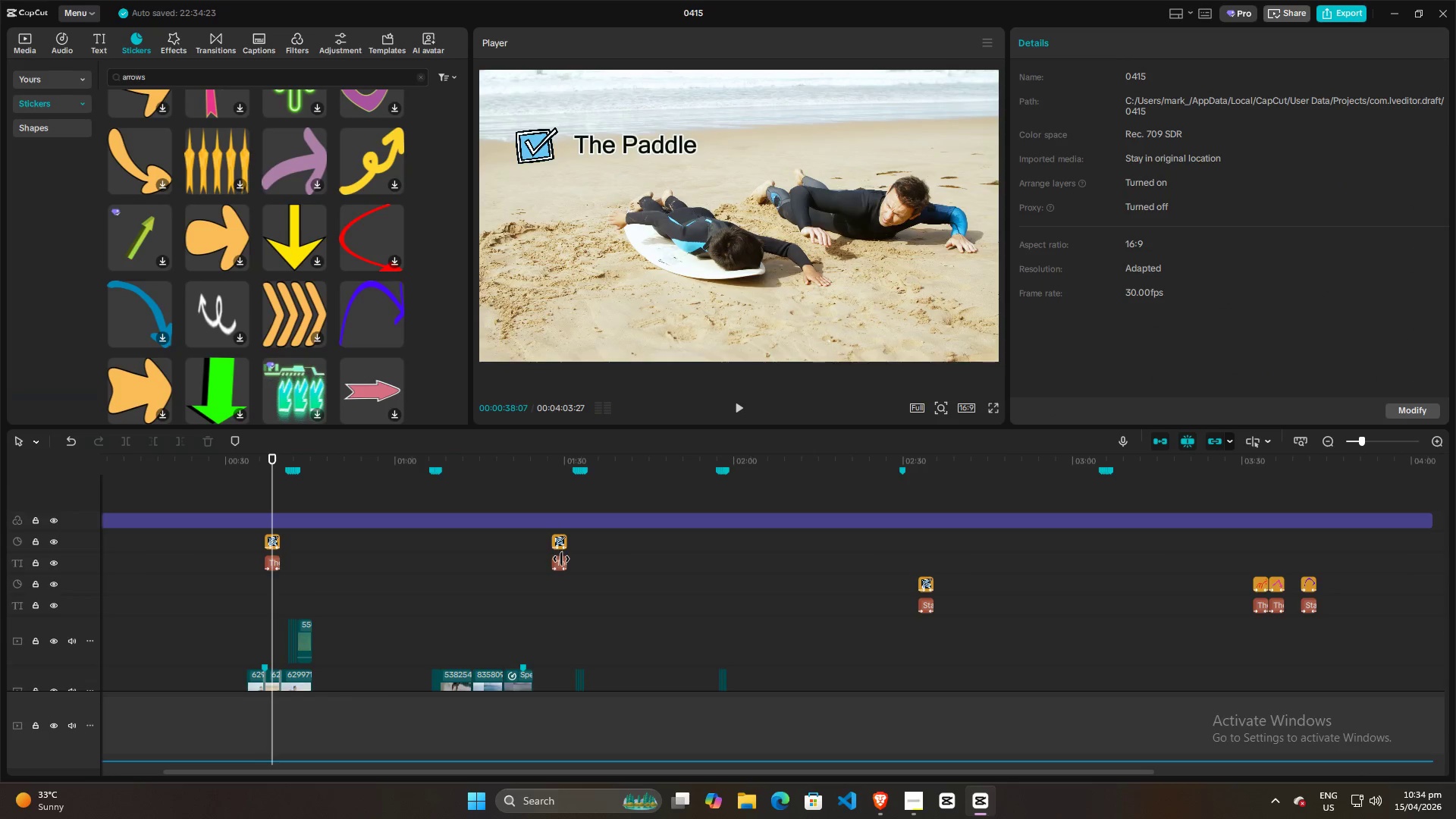 
left_click([563, 560])
 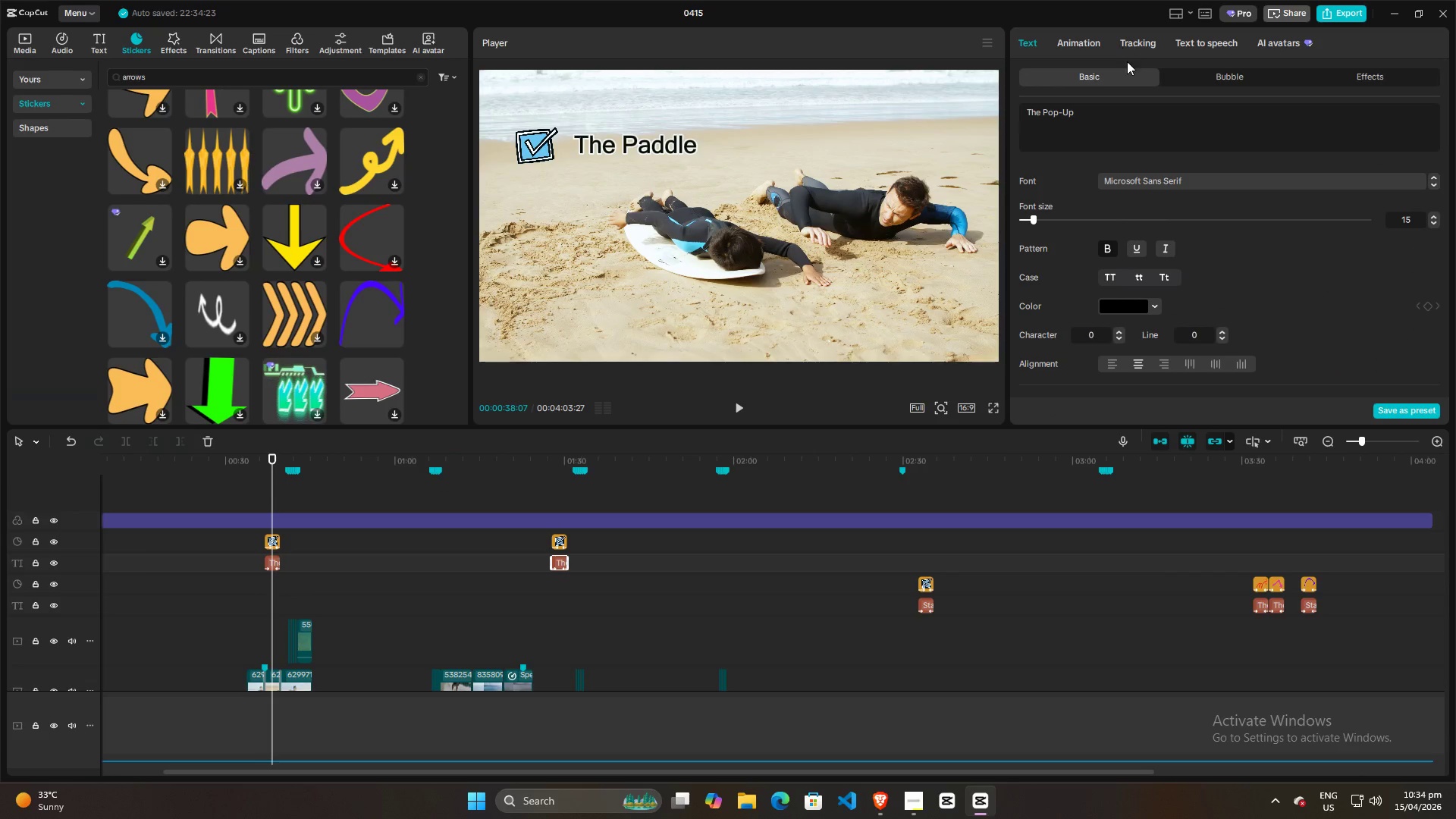 
left_click([1096, 41])
 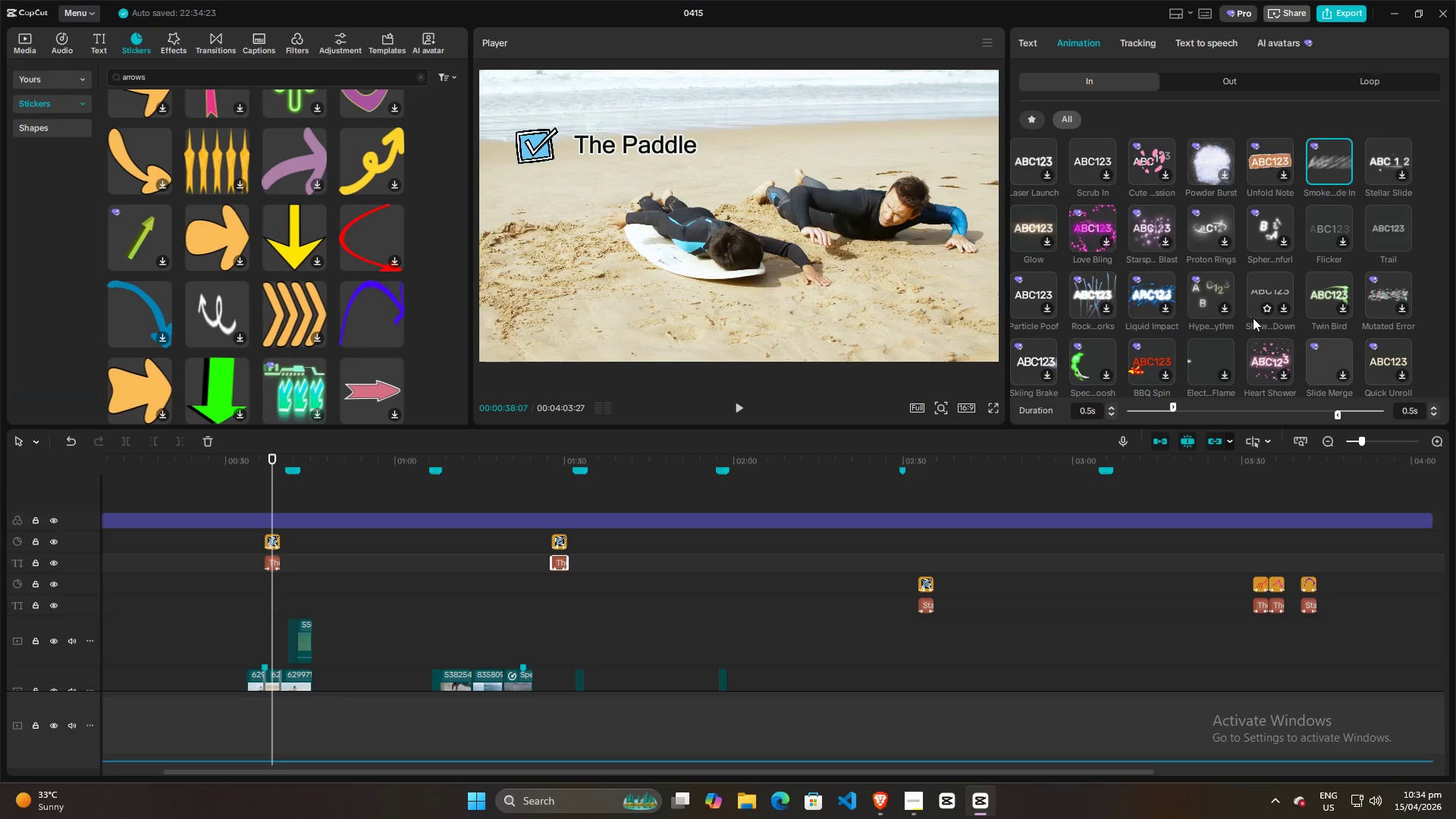 
scroll: coordinate [1249, 335], scroll_direction: down, amount: 6.0
 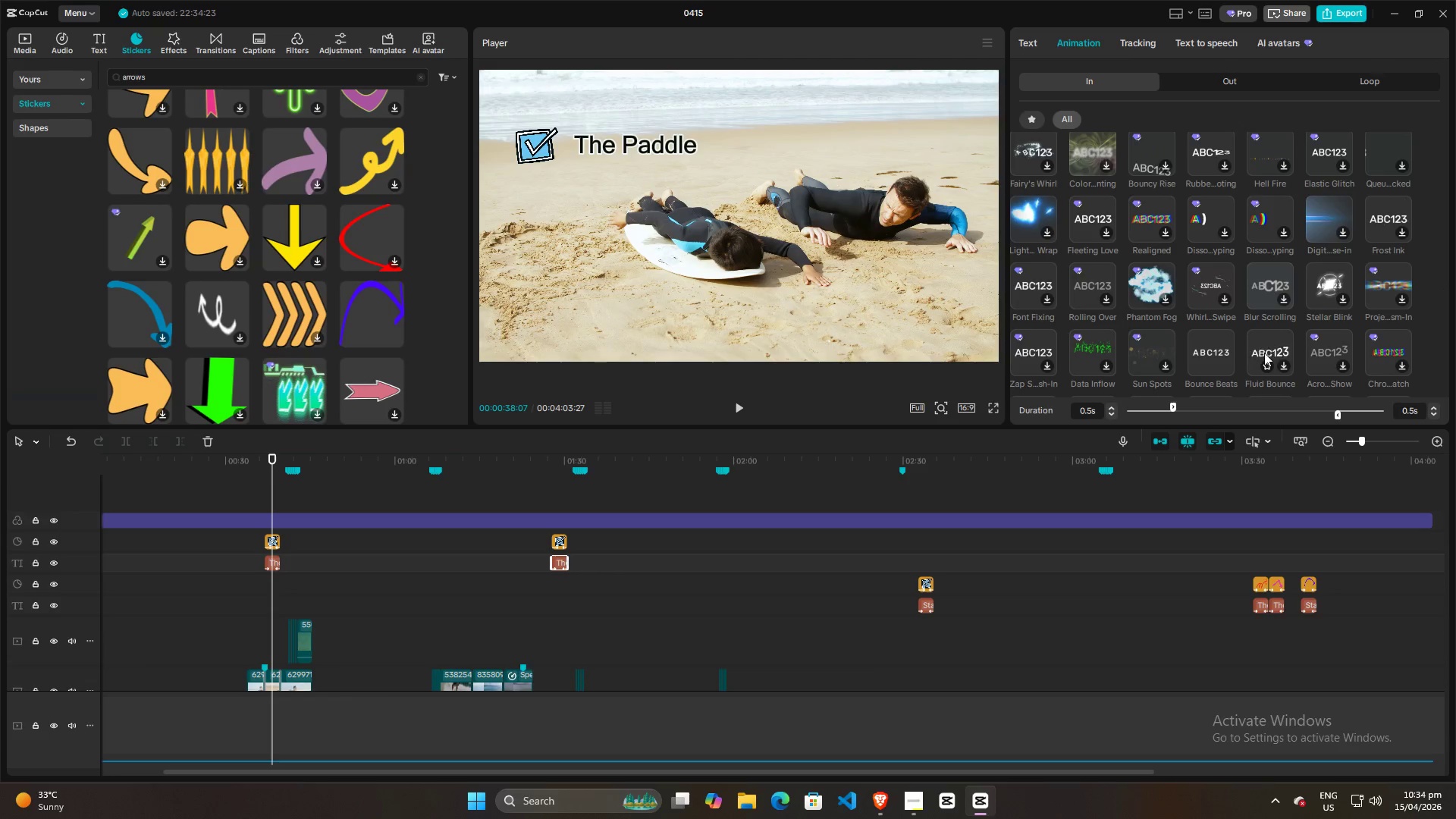 
left_click([1226, 366])
 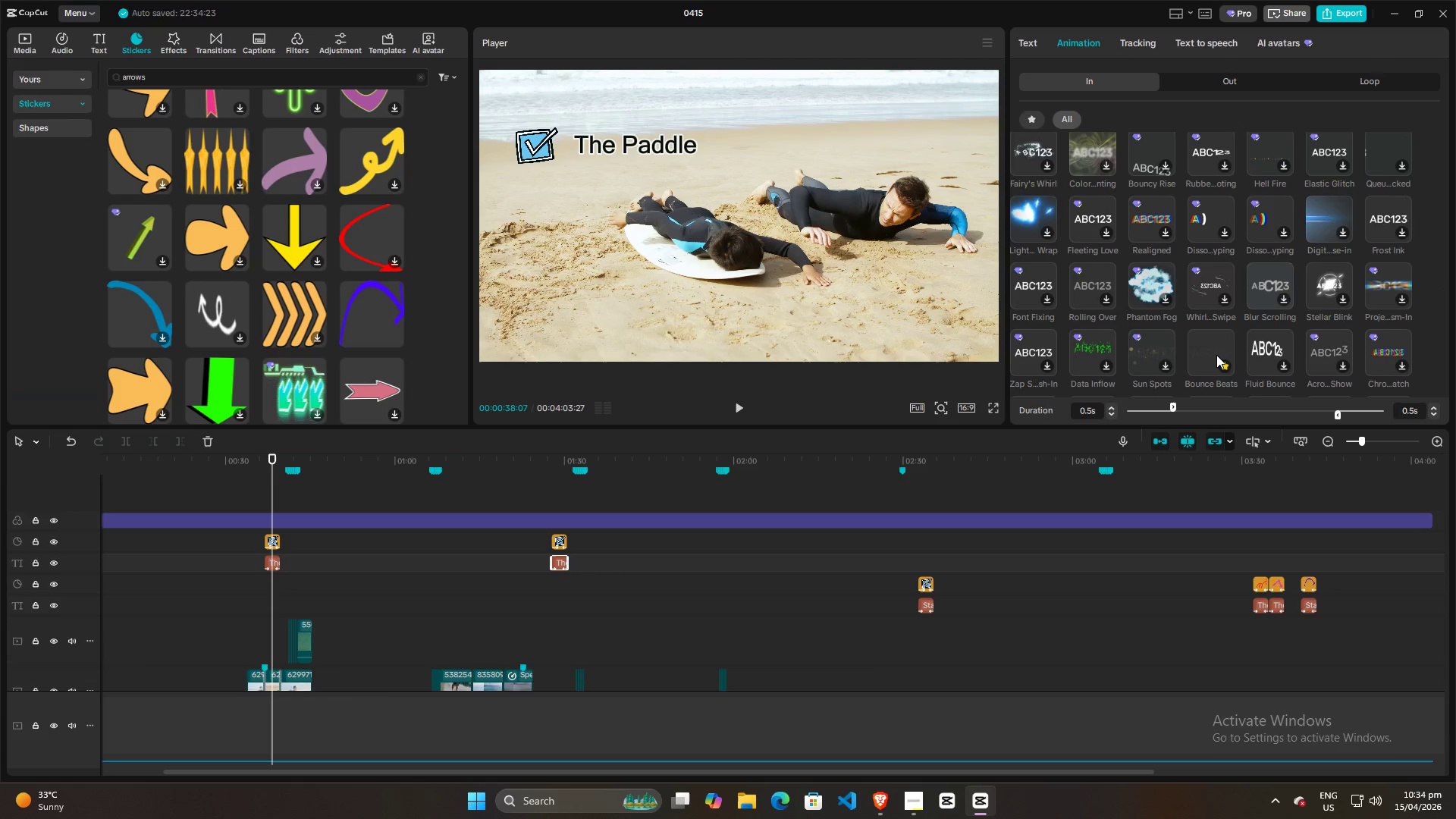 
left_click([1216, 355])
 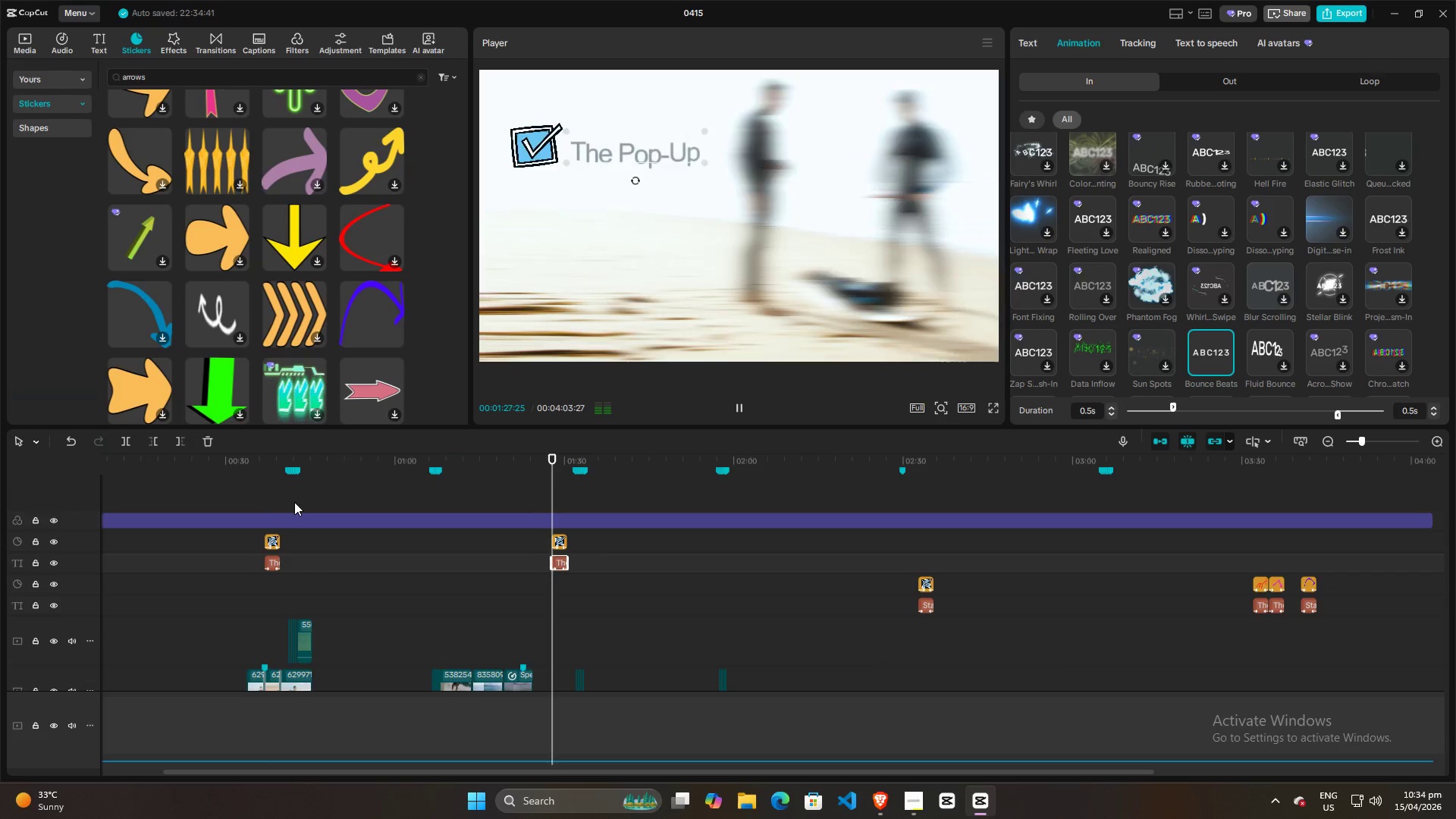 
left_click([253, 533])
 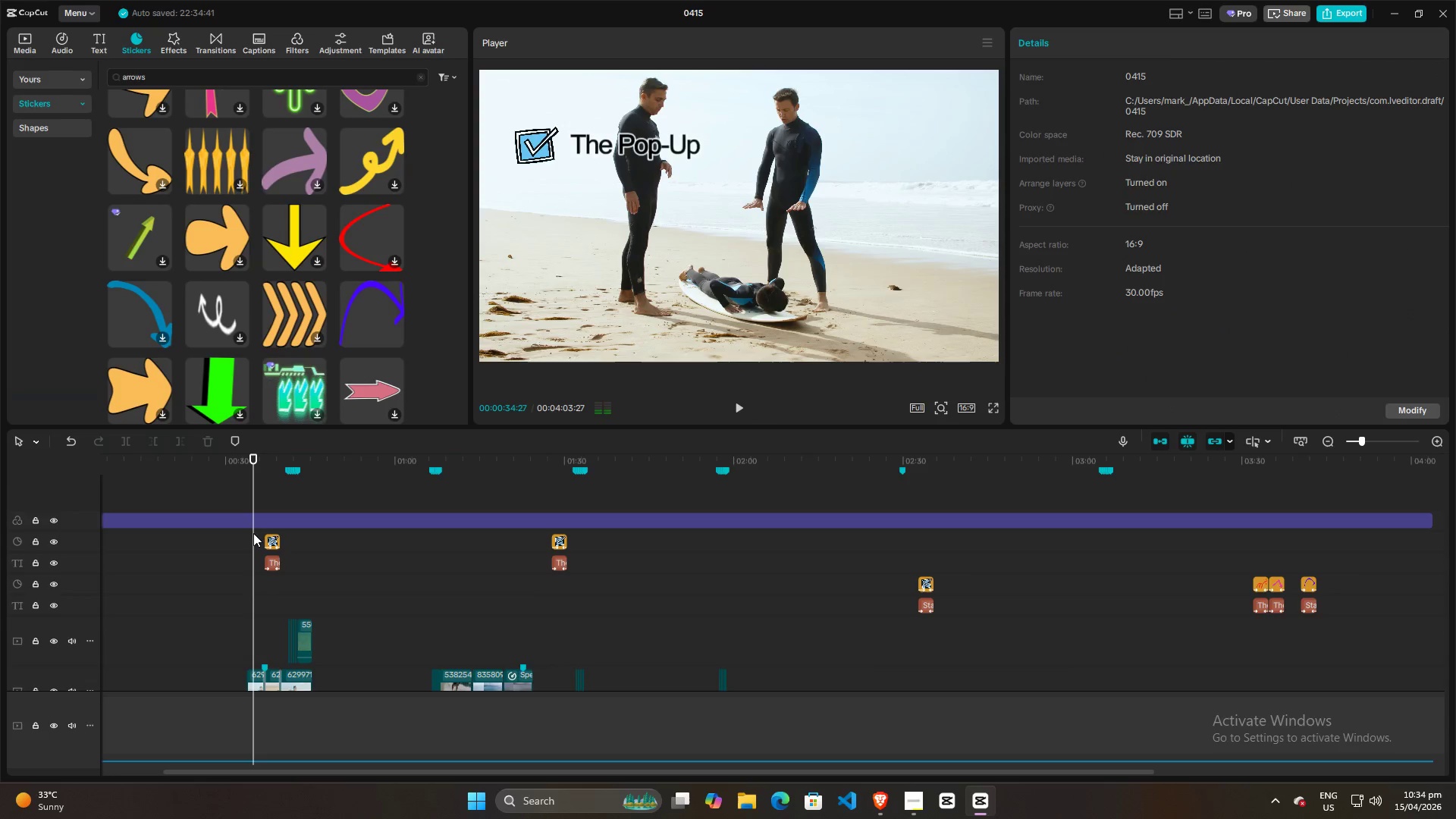 
key(Space)
 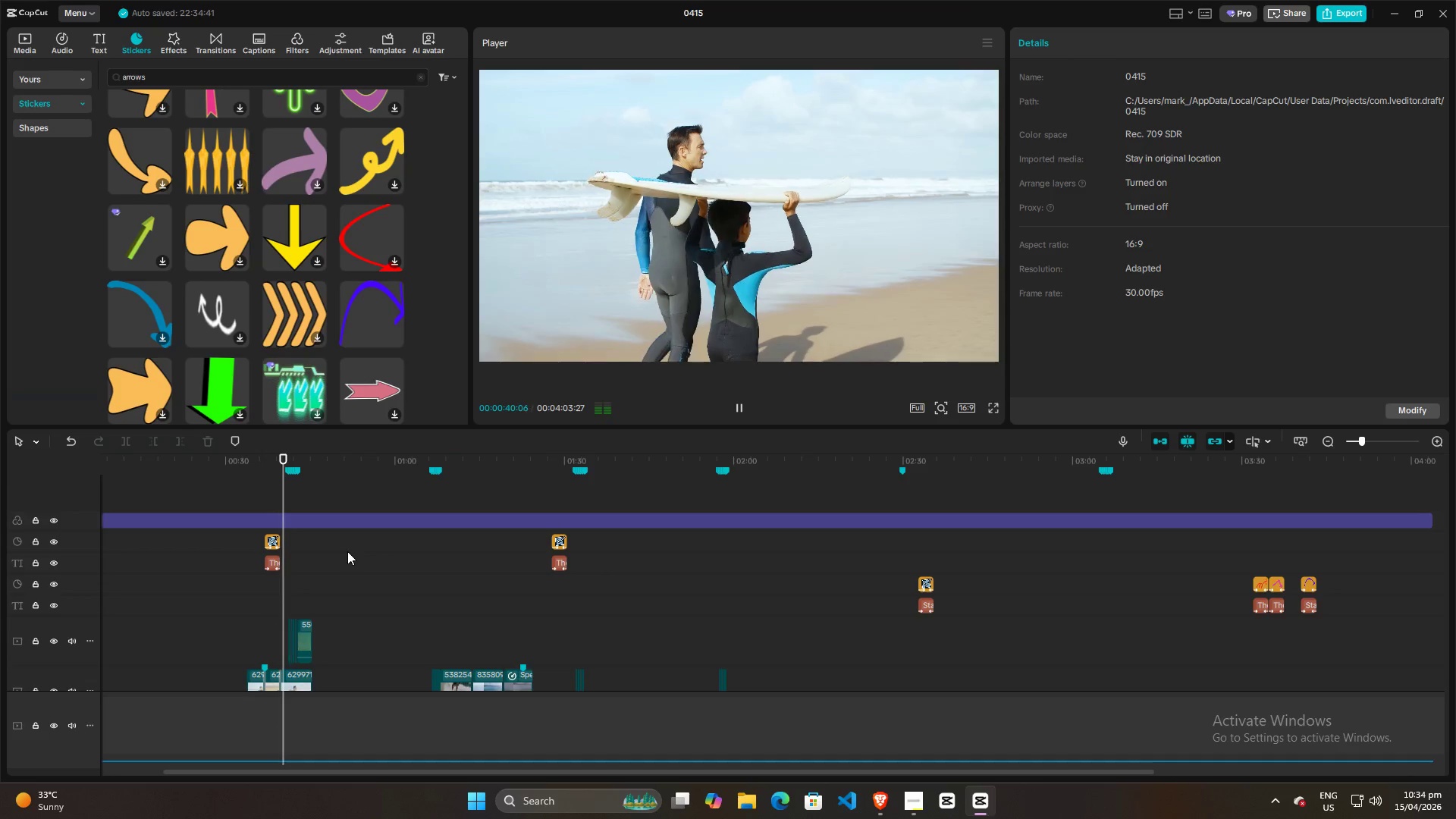 
wait(7.17)
 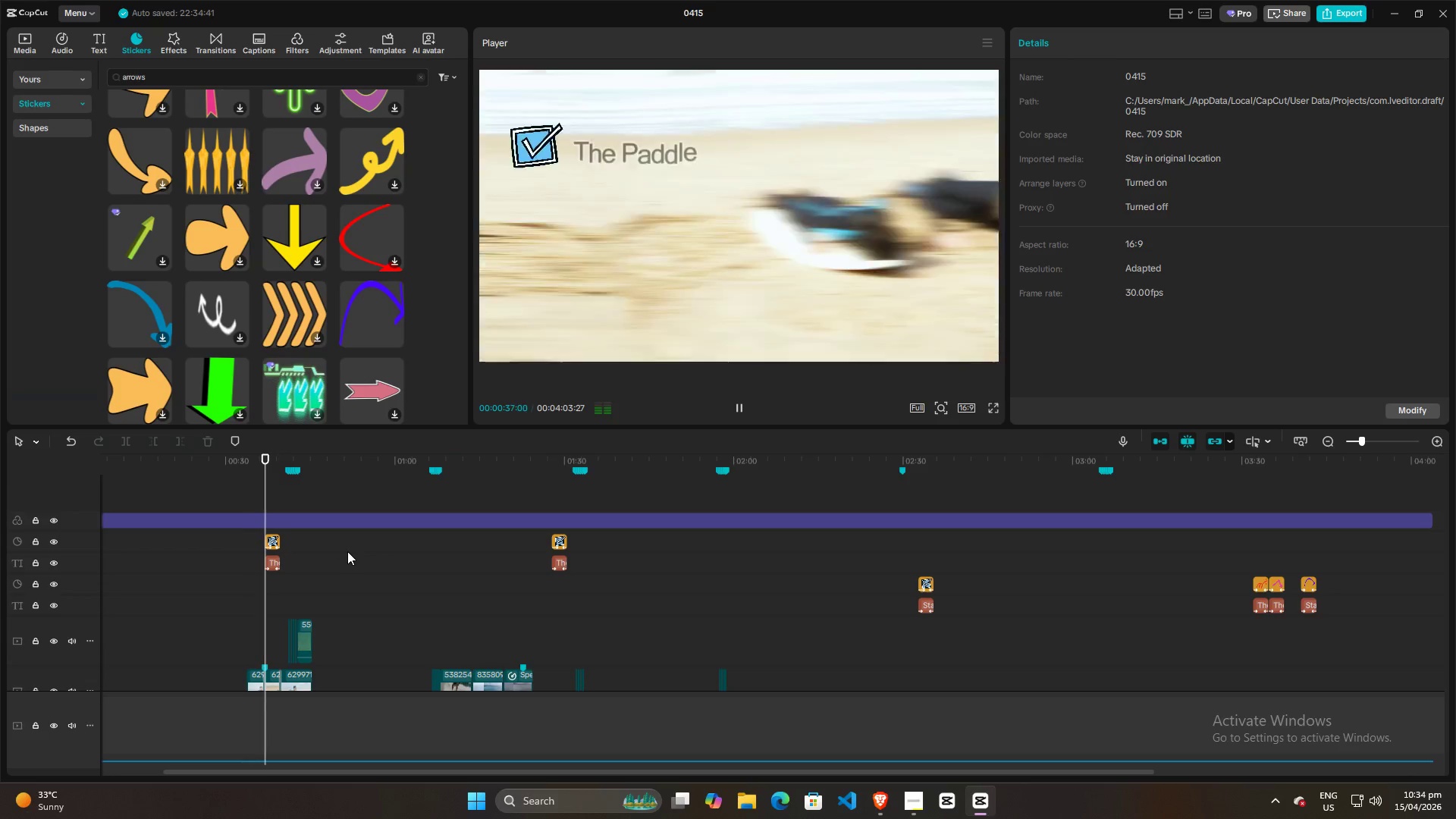 
left_click([540, 555])
 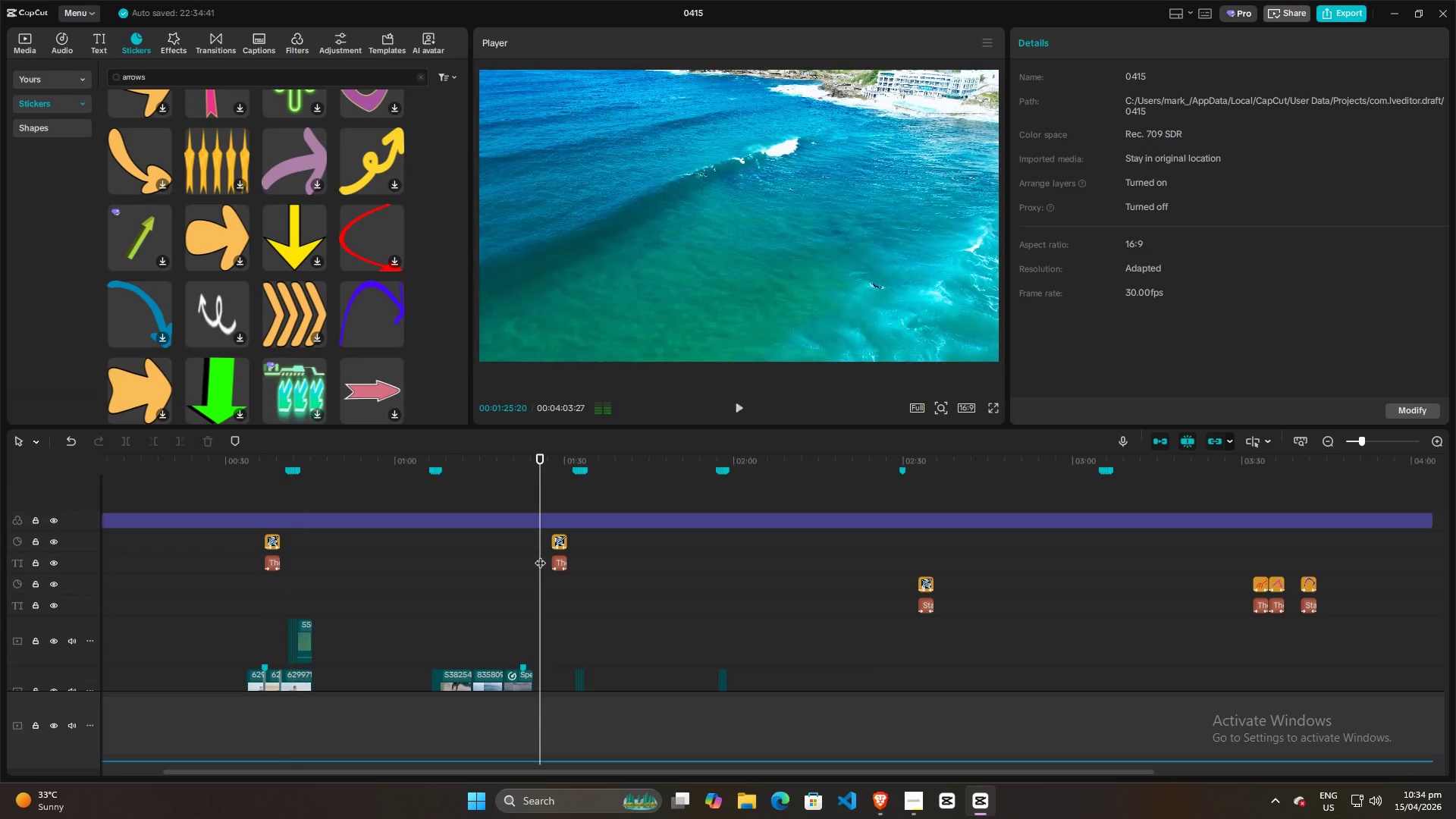 
key(Space)
 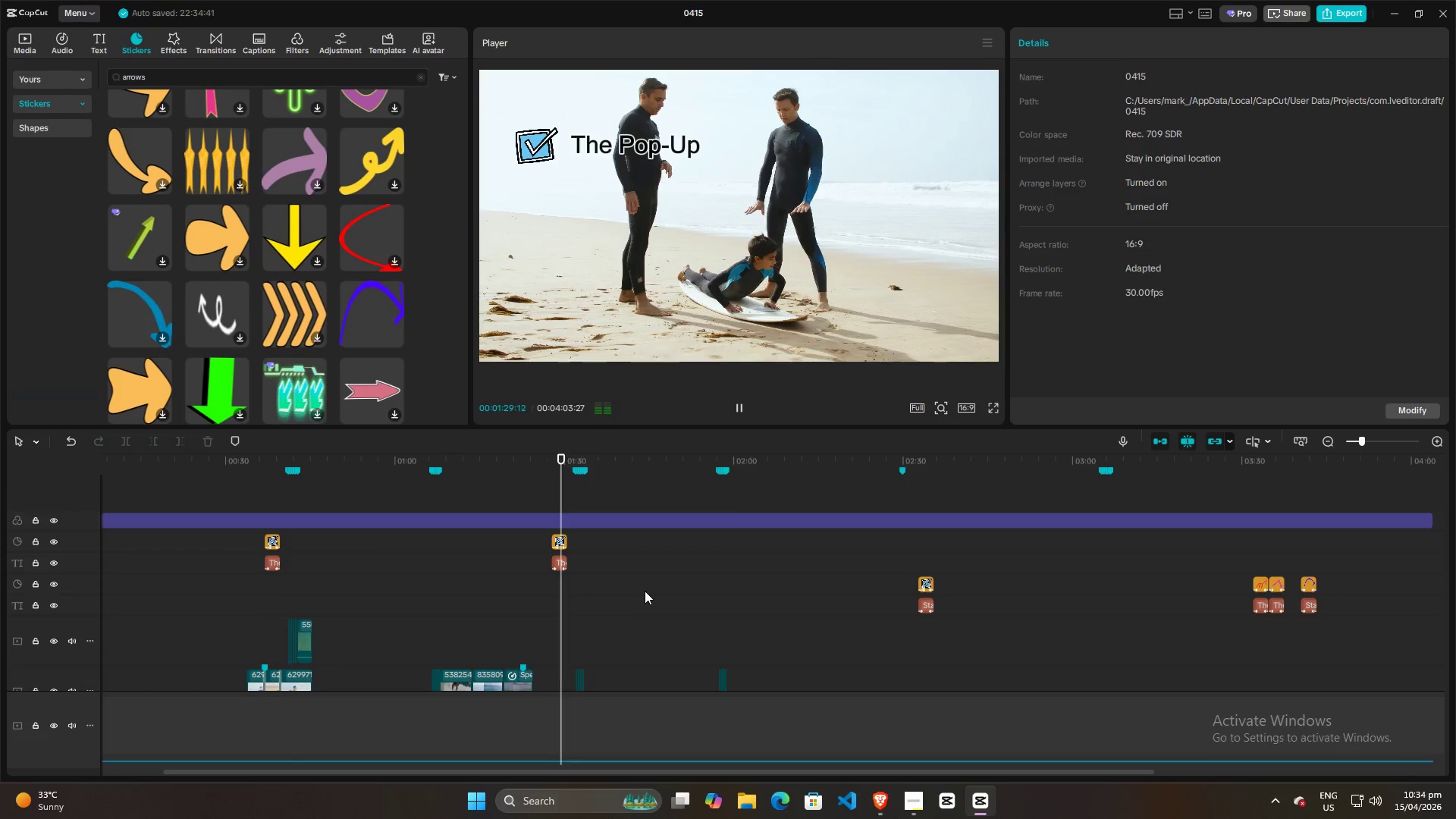 
wait(8.81)
 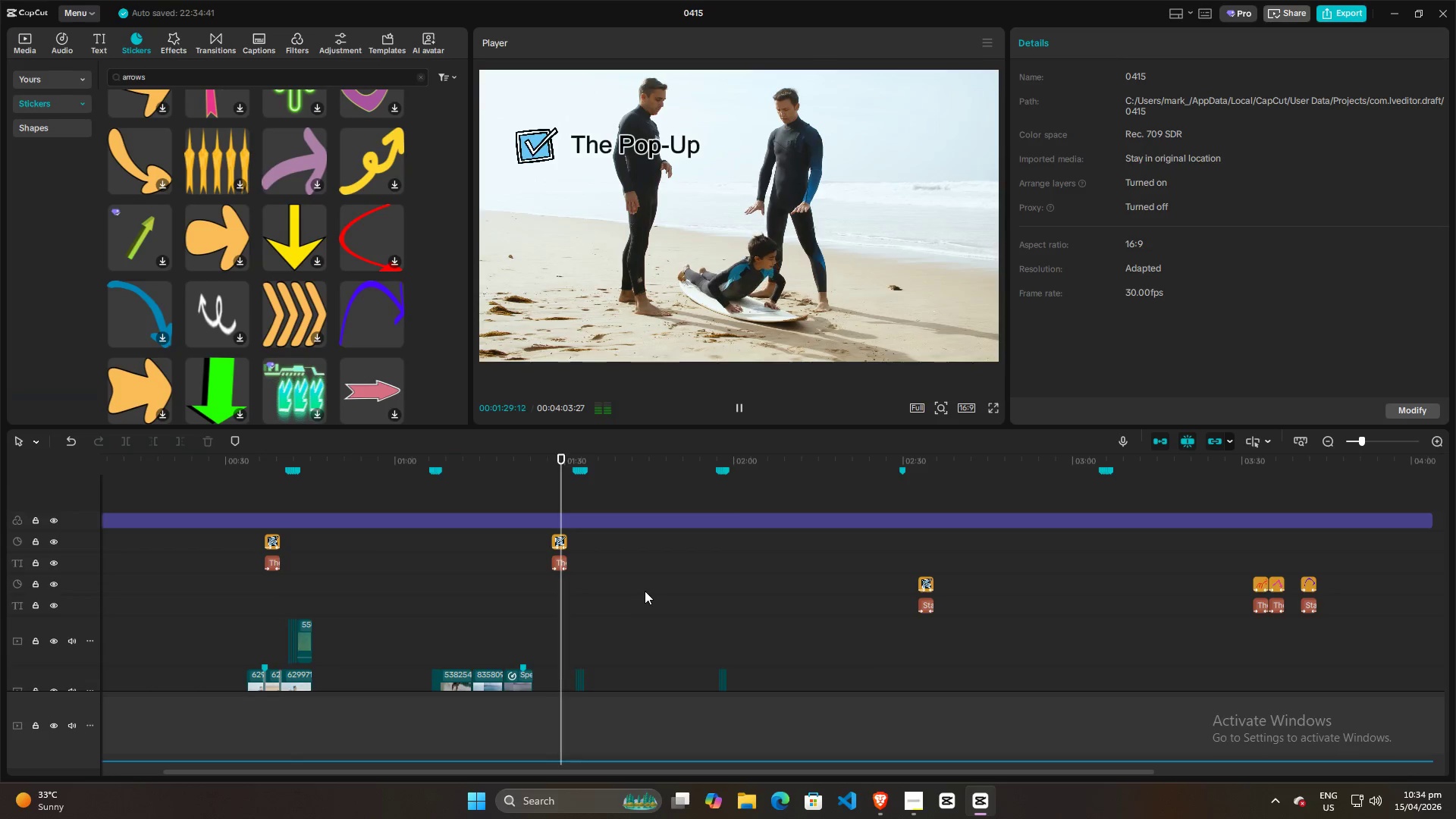 
left_click([911, 574])
 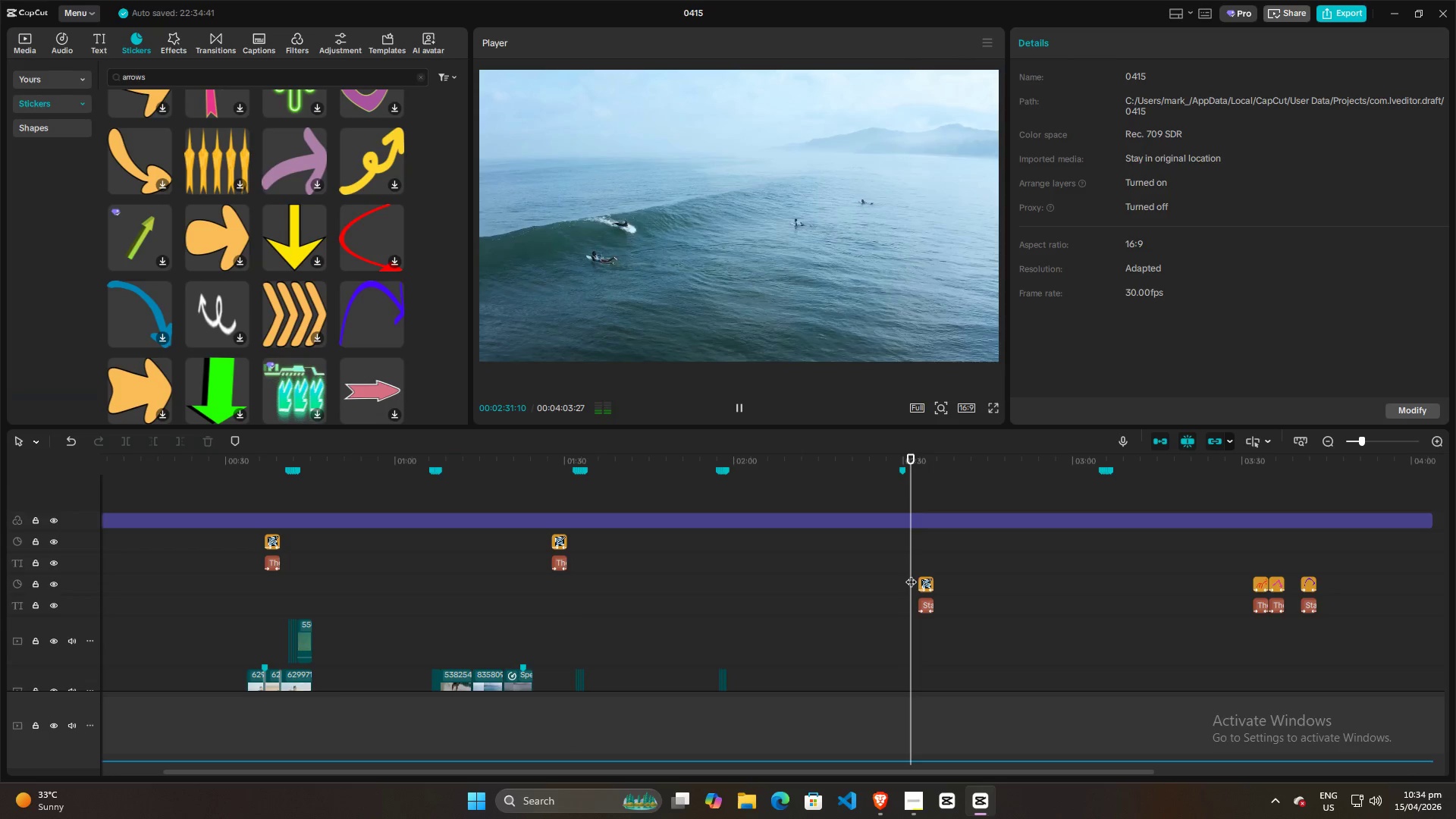 
key(Space)
 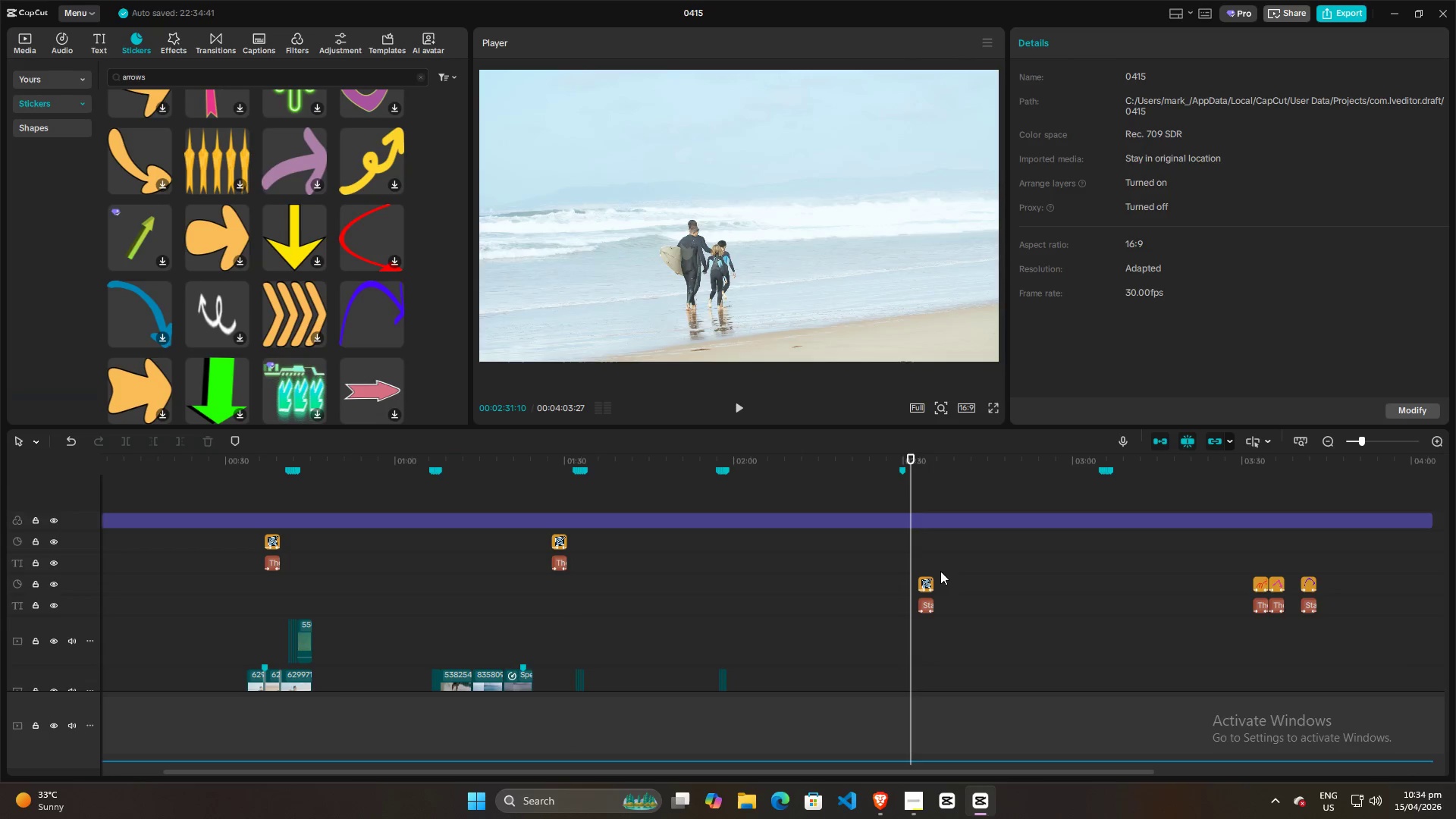 
key(Space)
 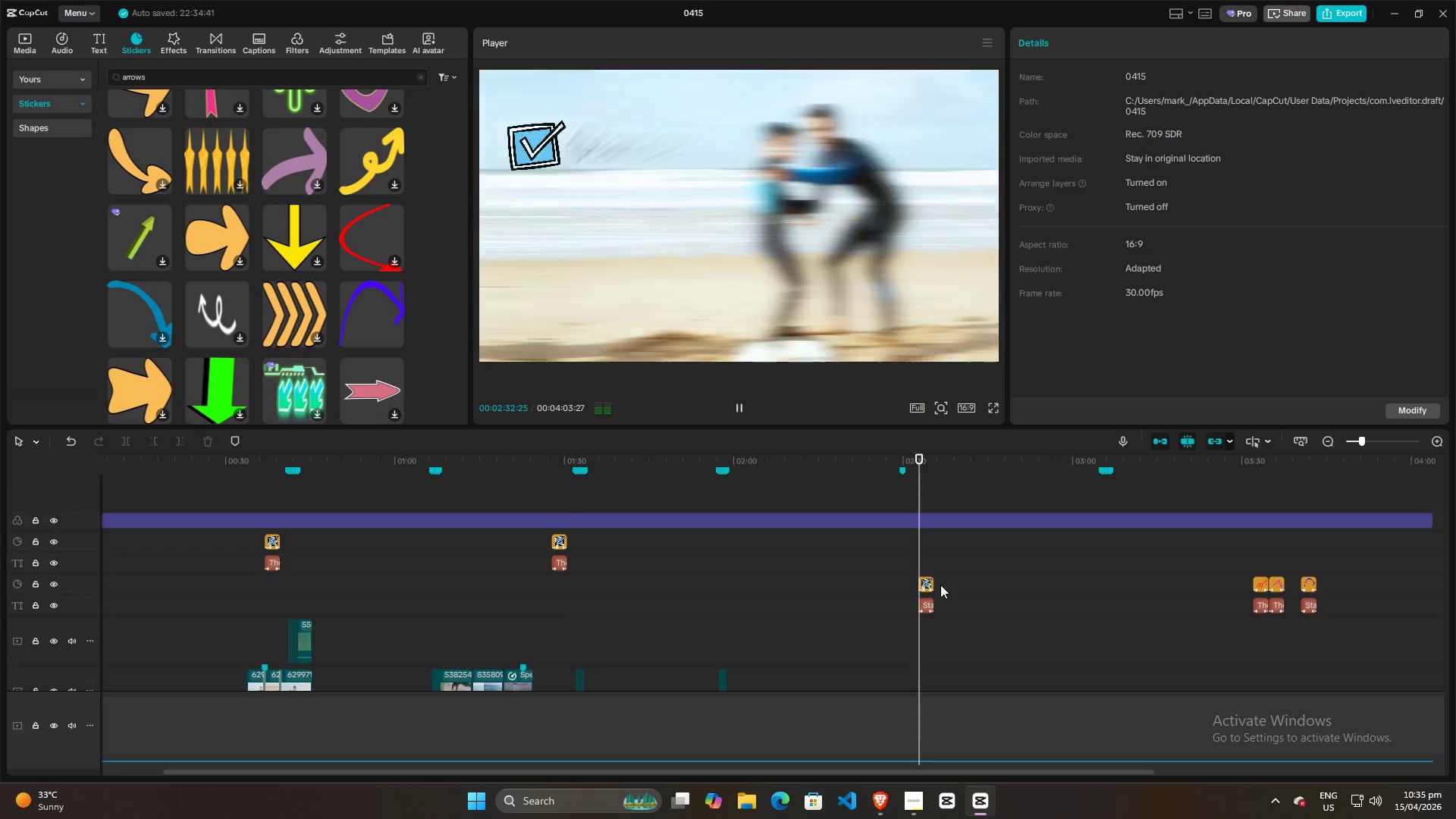 
key(Space)
 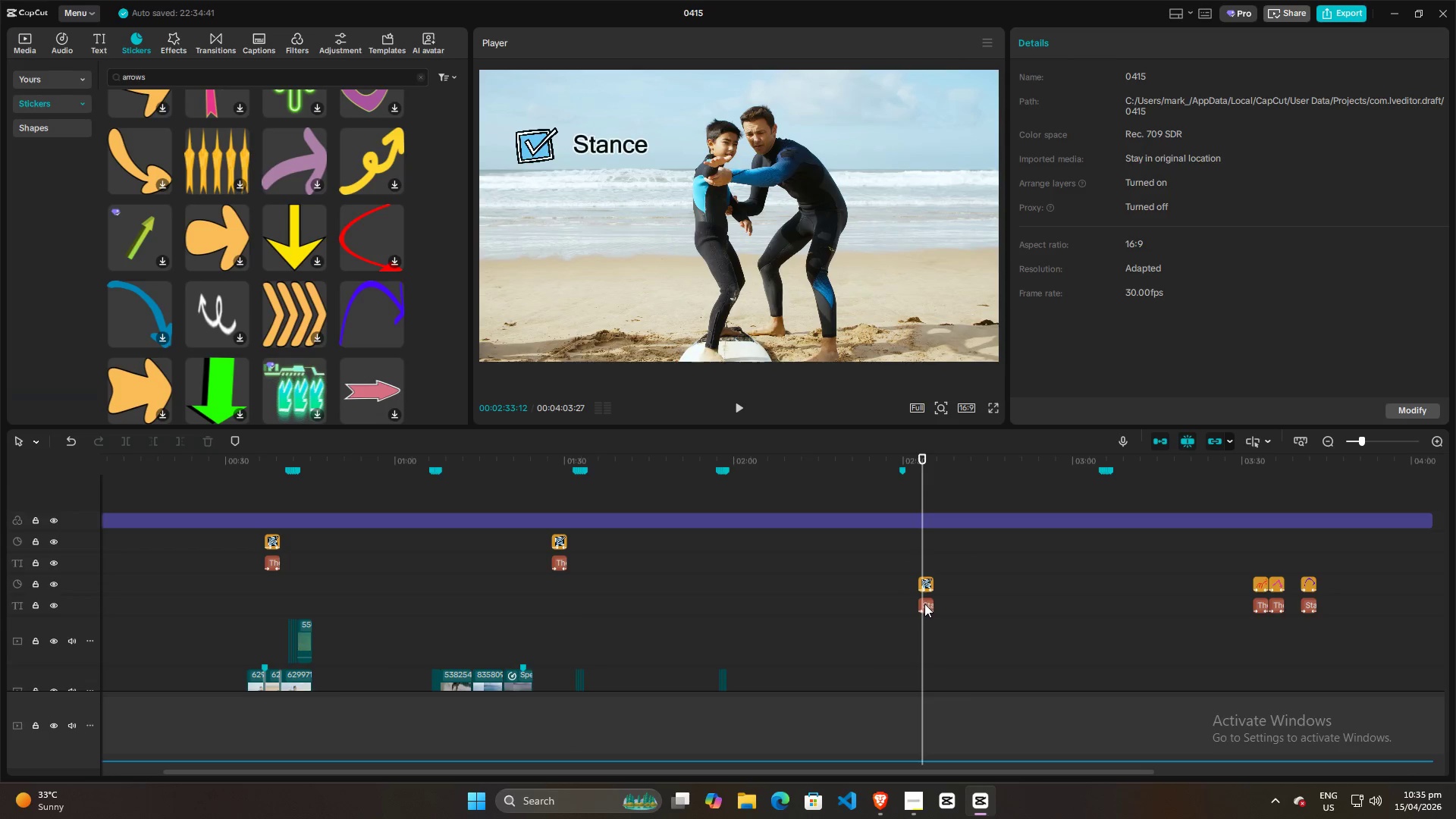 
left_click([924, 605])
 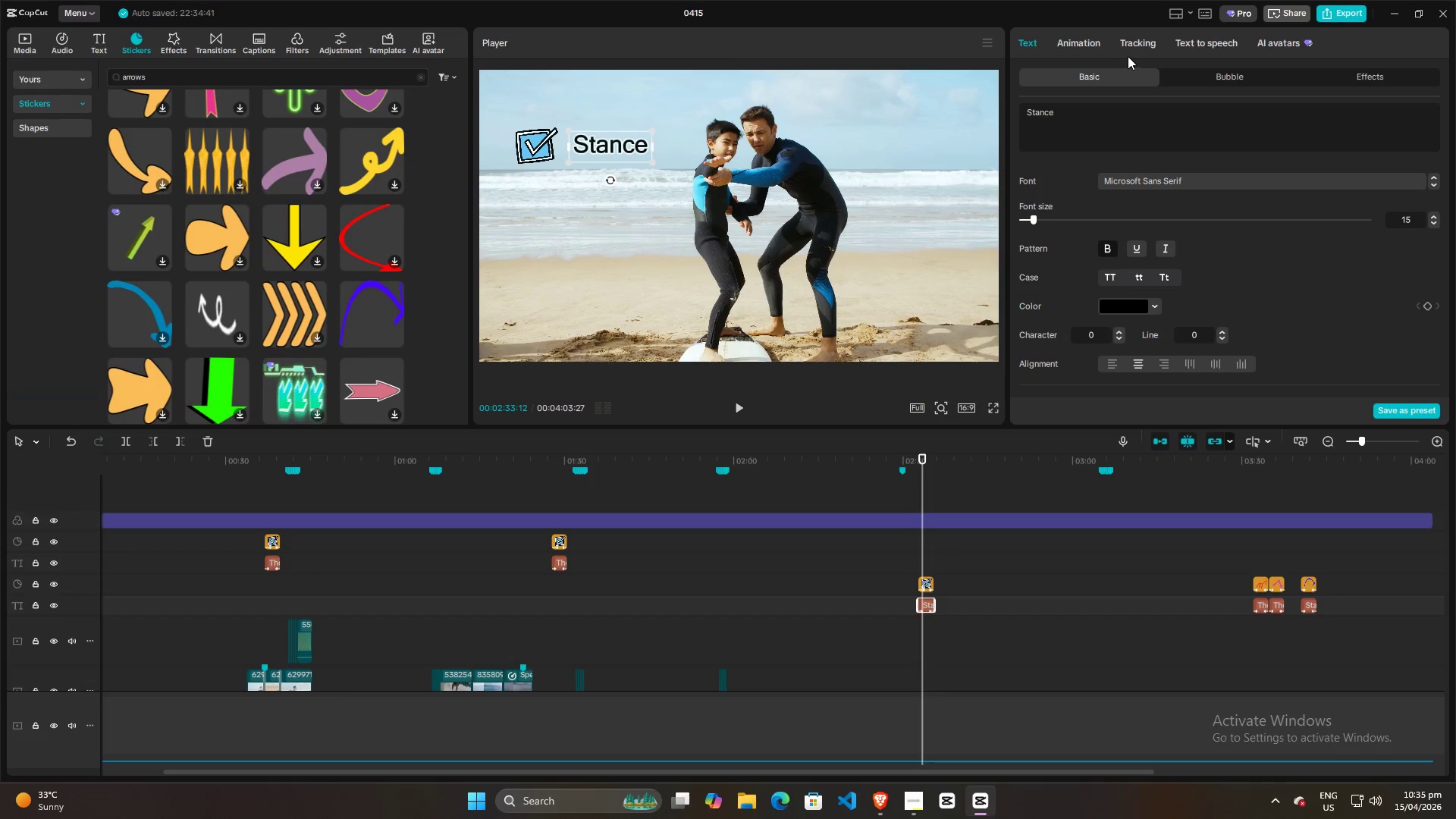 
left_click([1085, 41])
 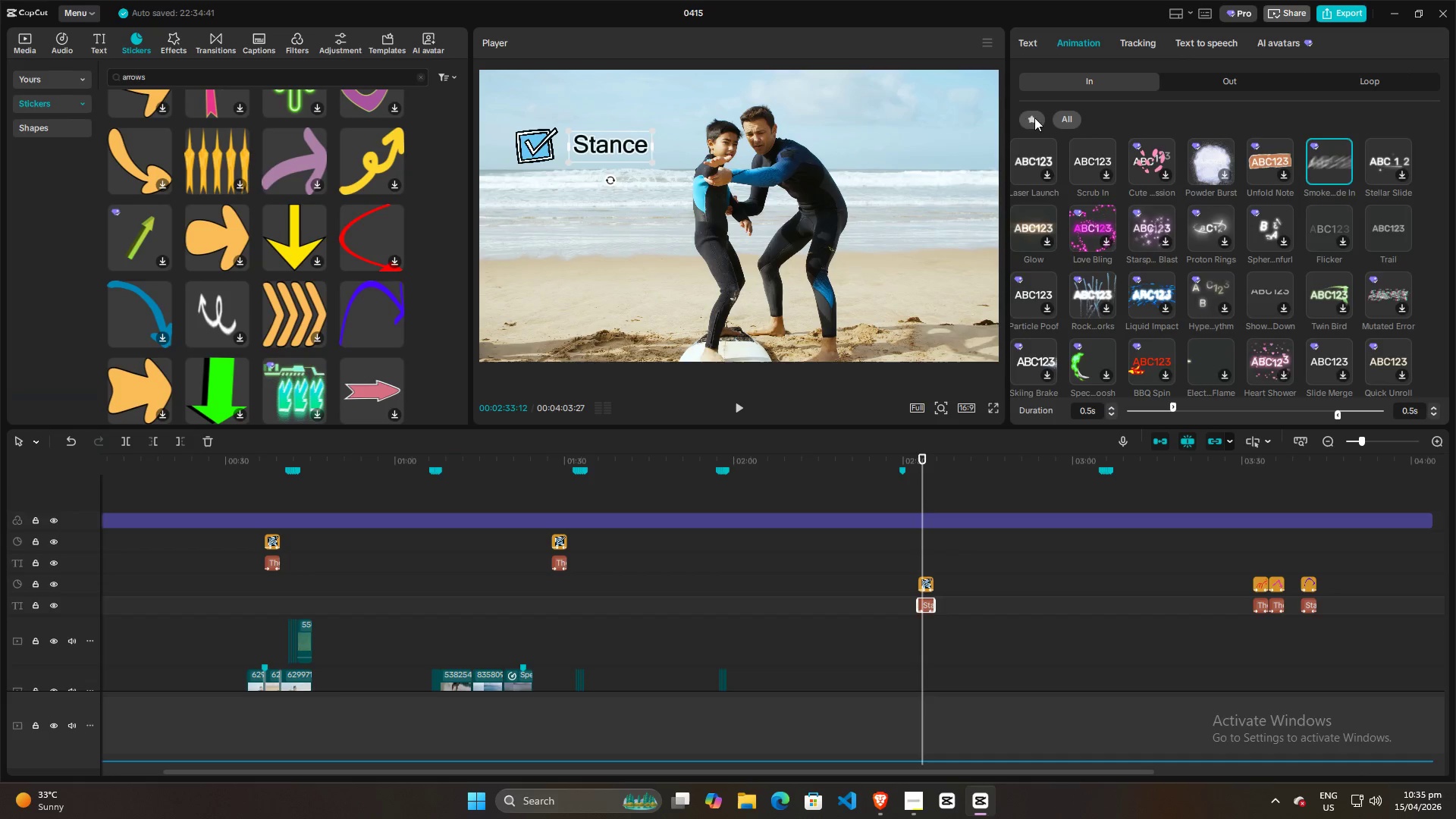 
double_click([1034, 118])
 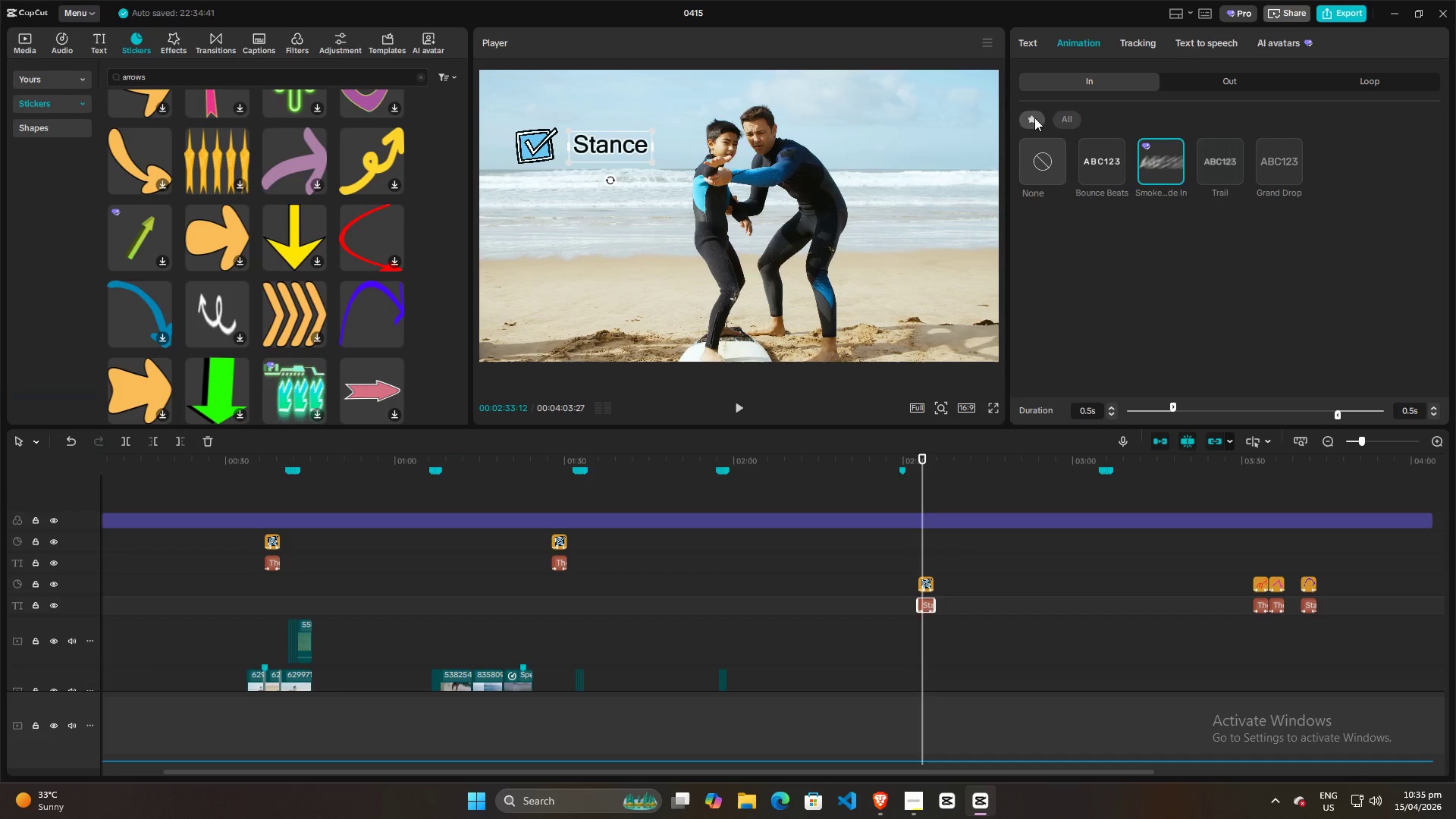 
triple_click([1034, 118])
 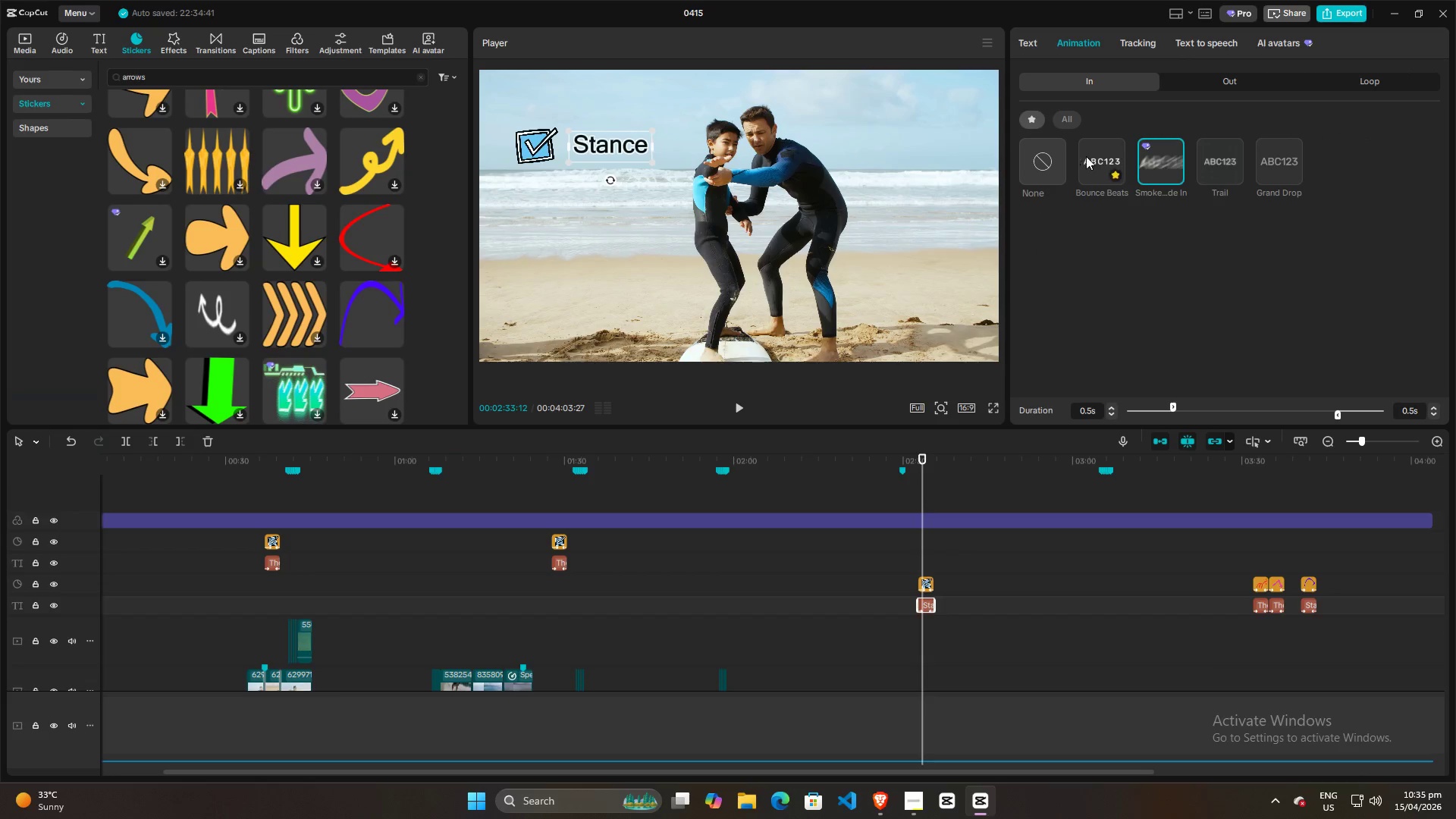 
left_click([1088, 158])
 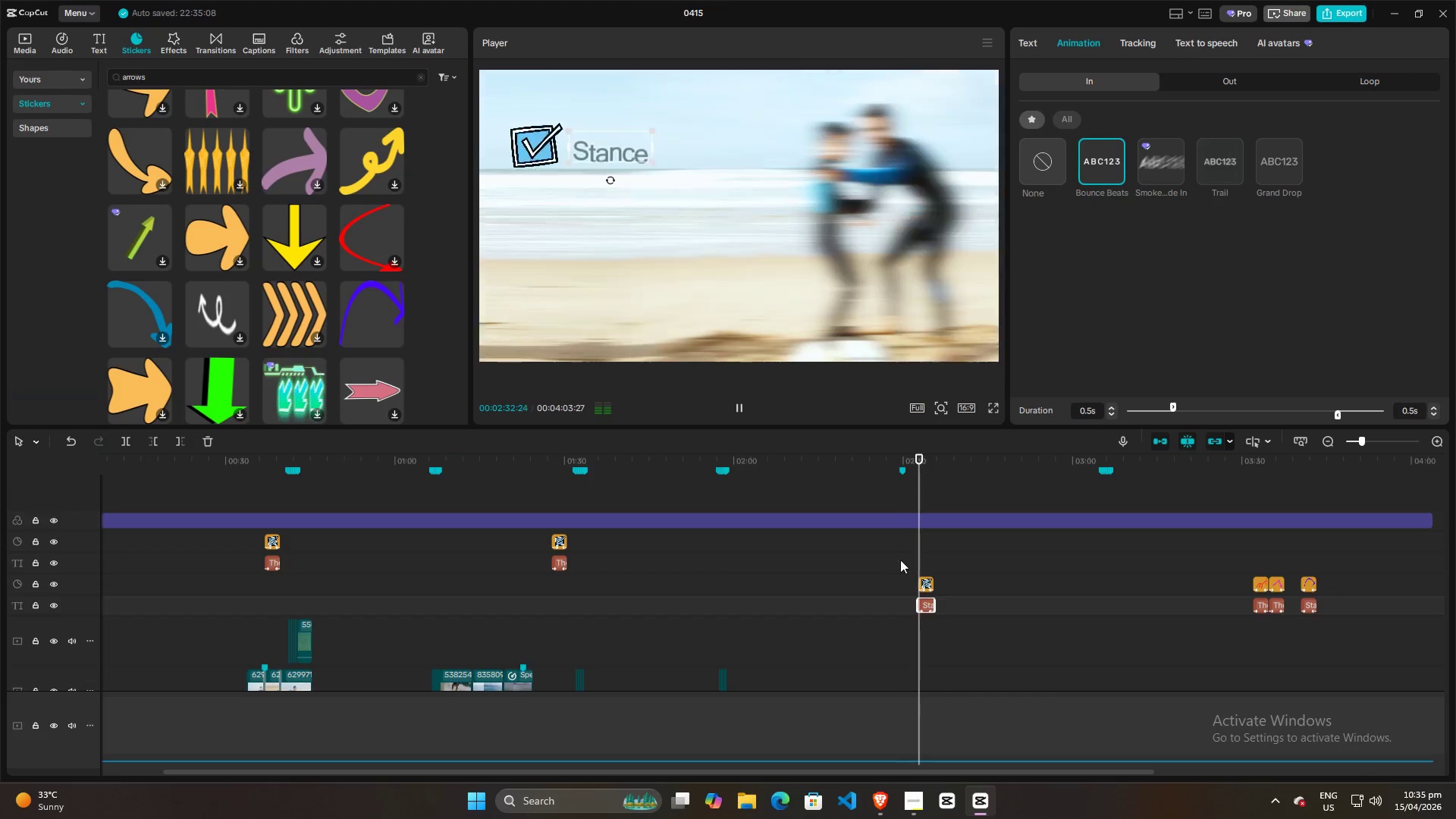 
left_click([901, 576])
 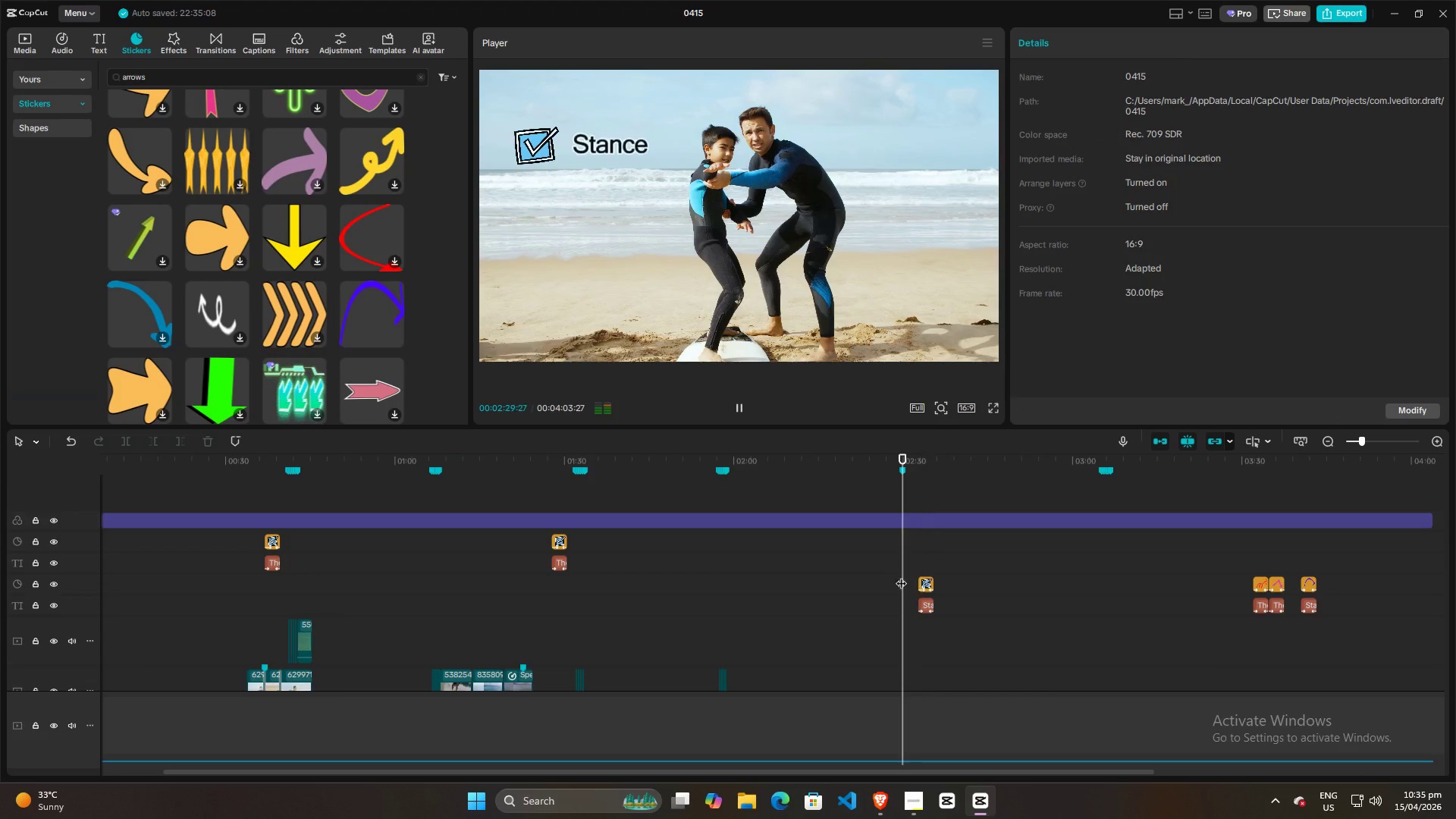 
key(Space)
 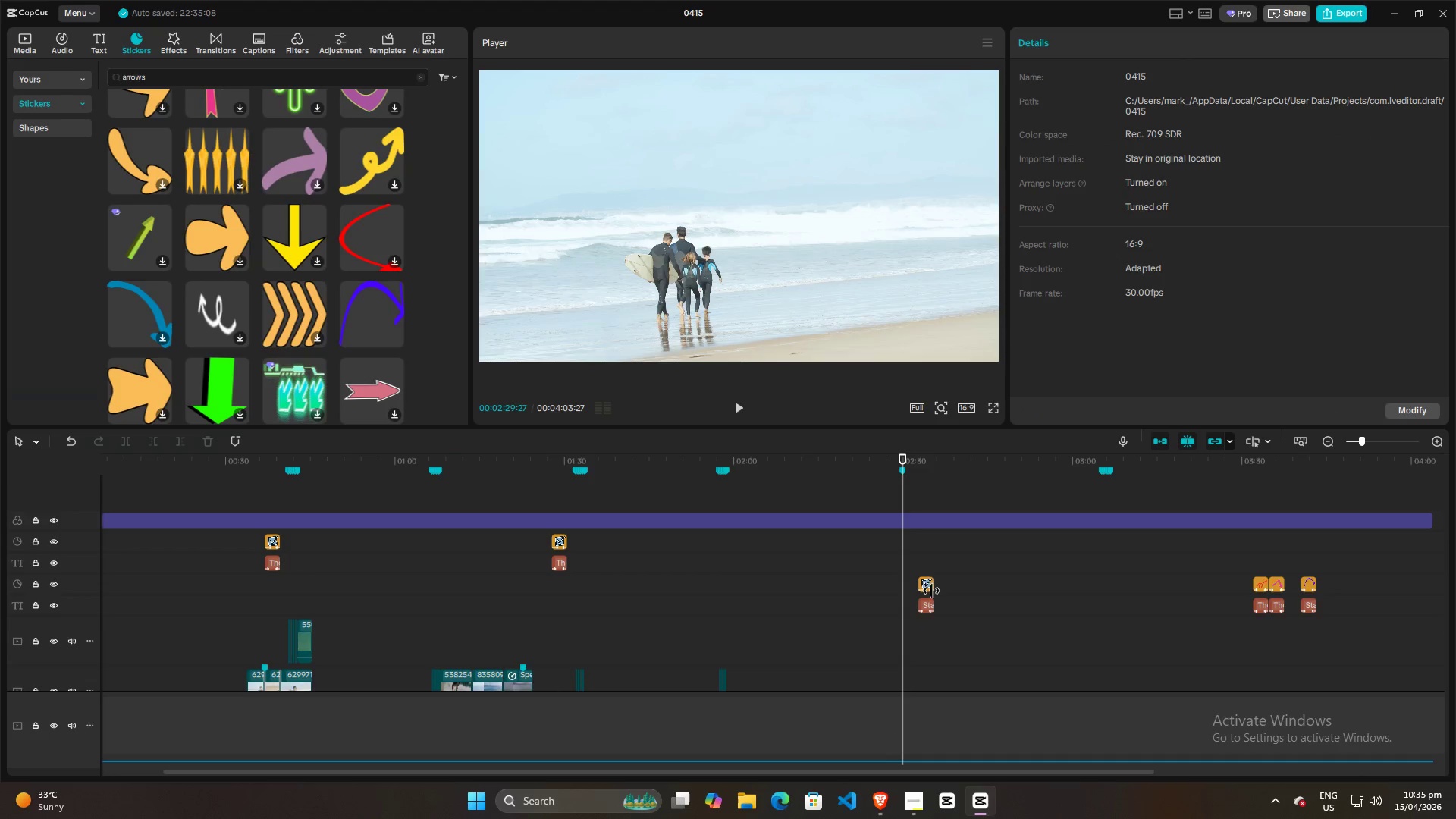 
key(Space)
 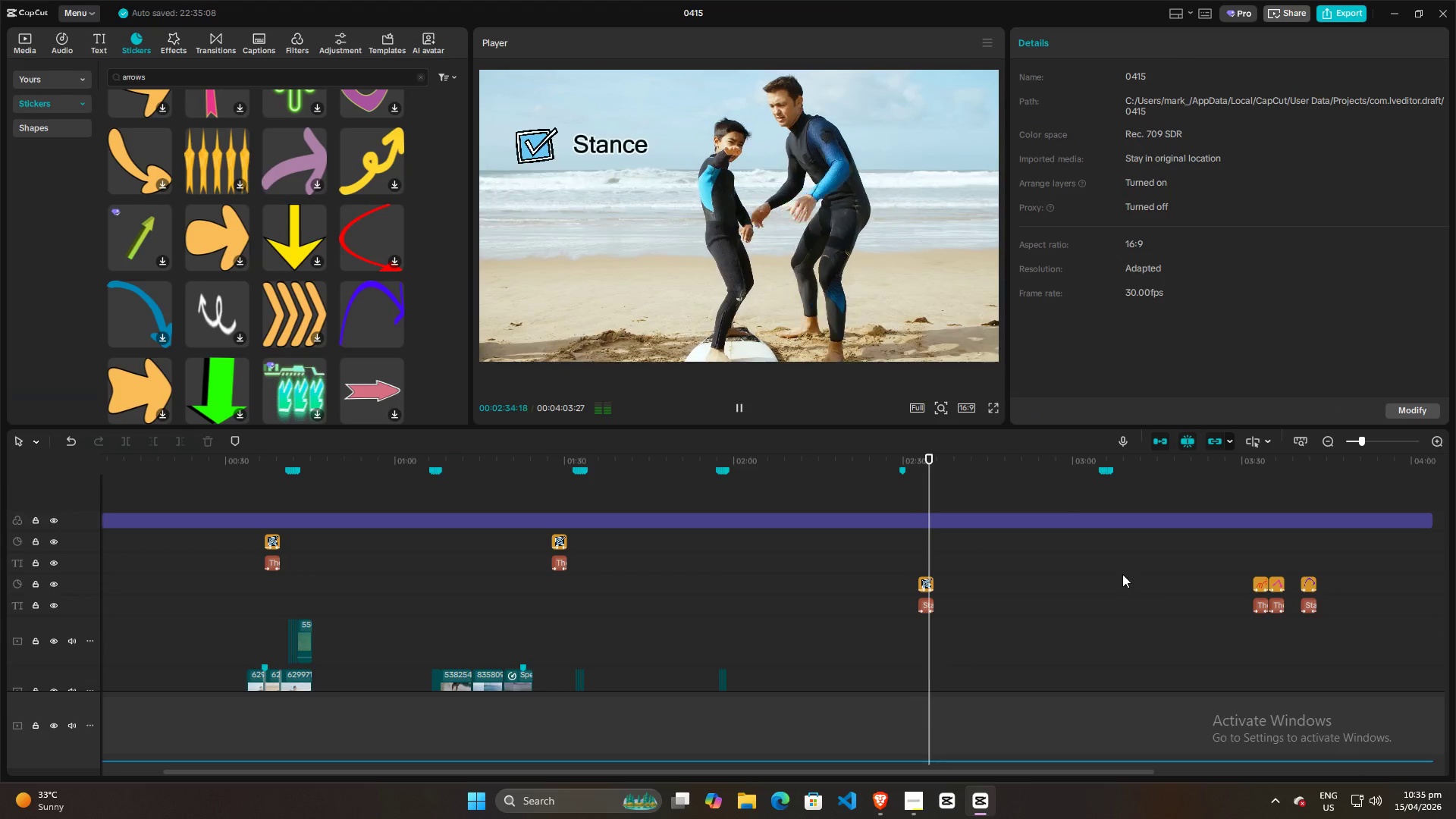 
wait(6.36)
 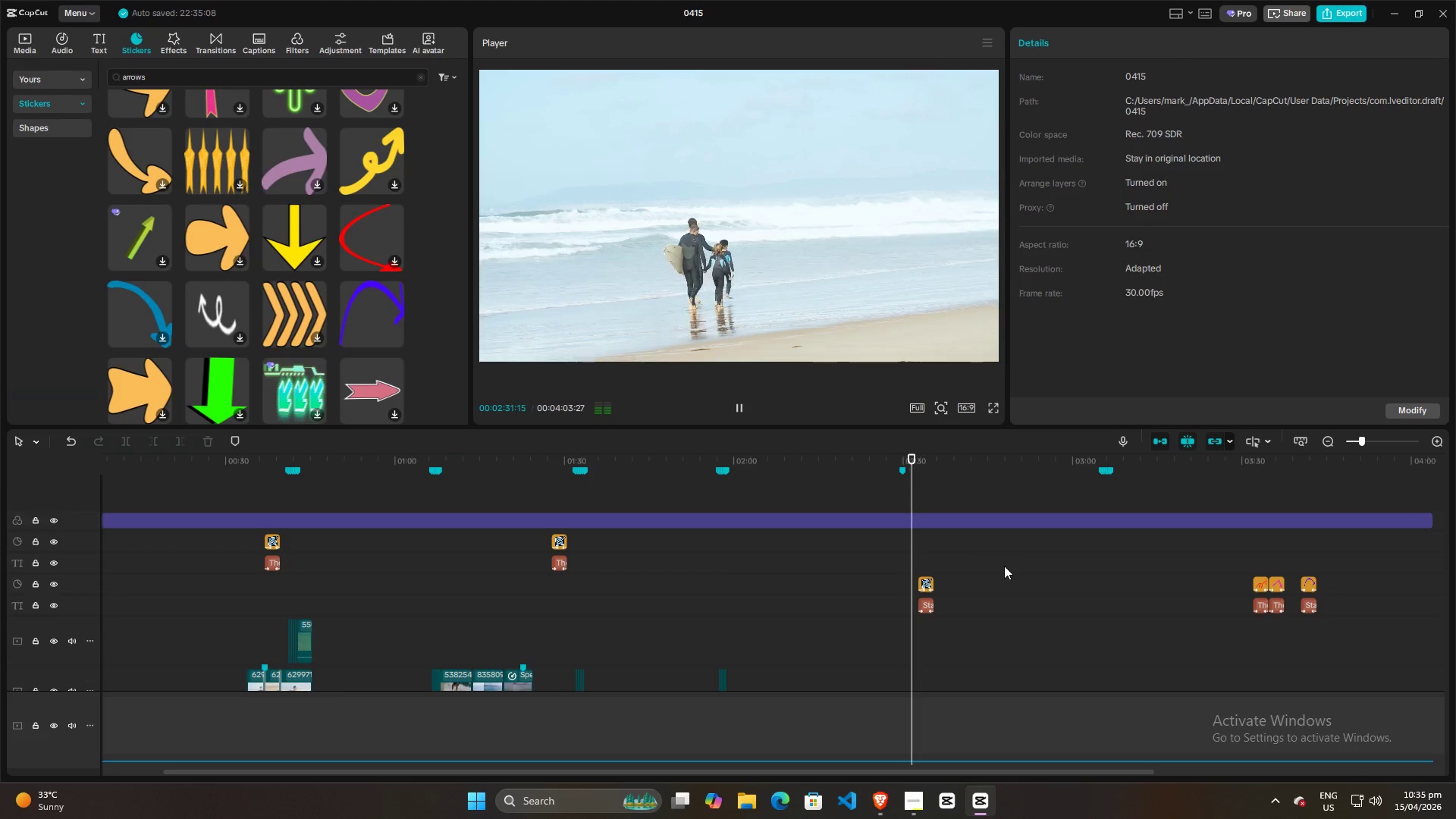 
key(Space)
 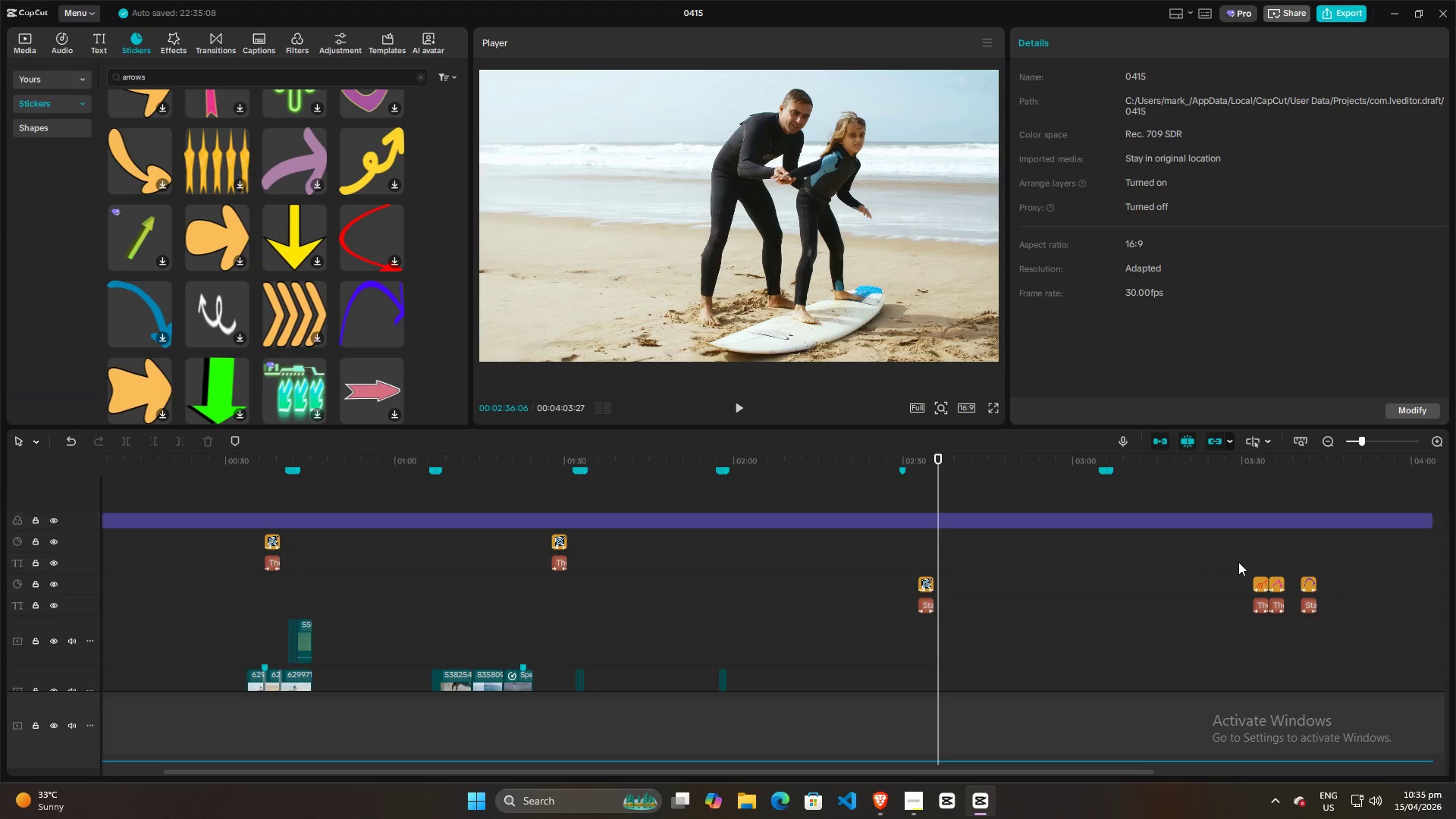 
left_click([1239, 560])
 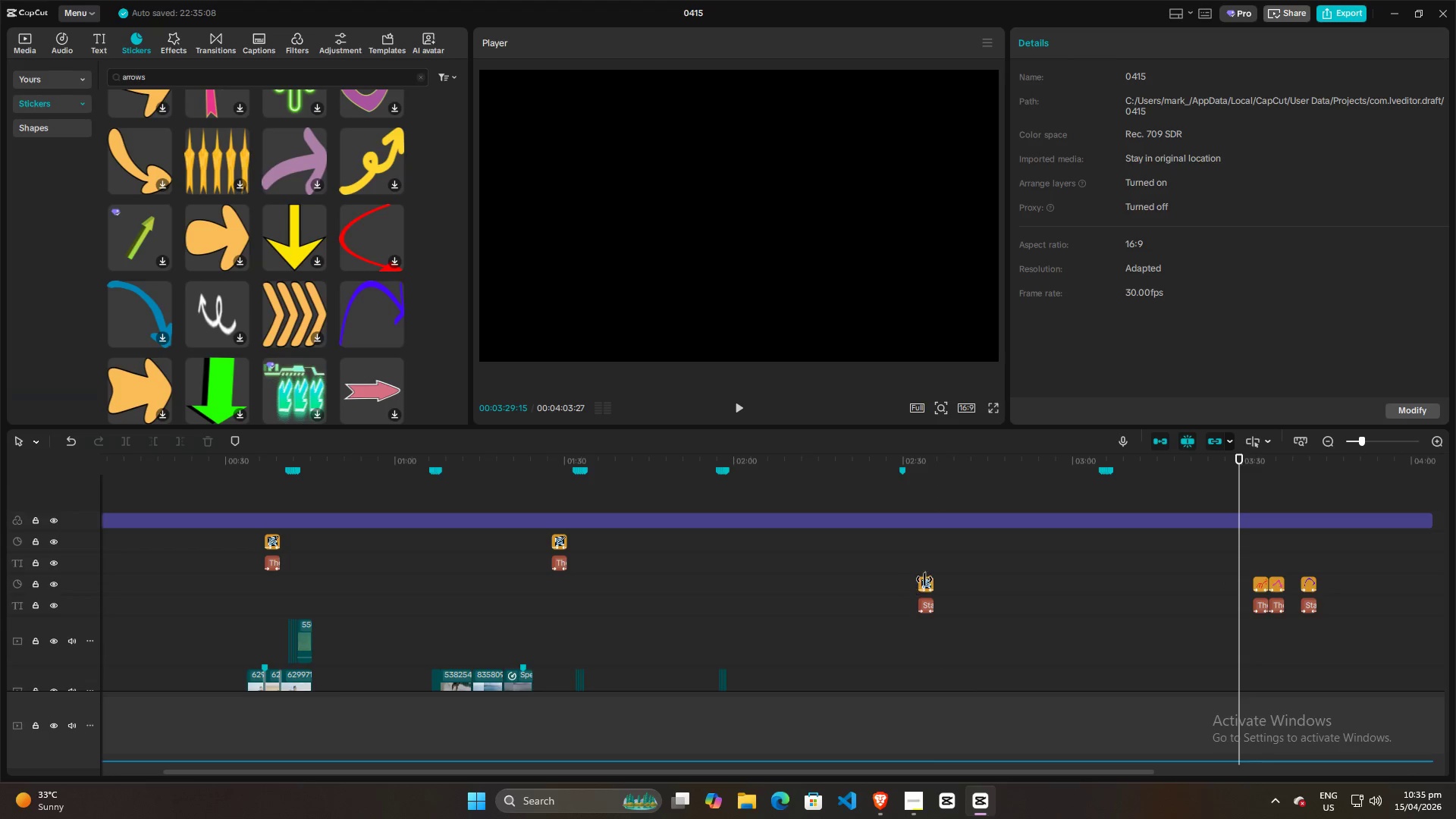 
left_click([926, 579])
 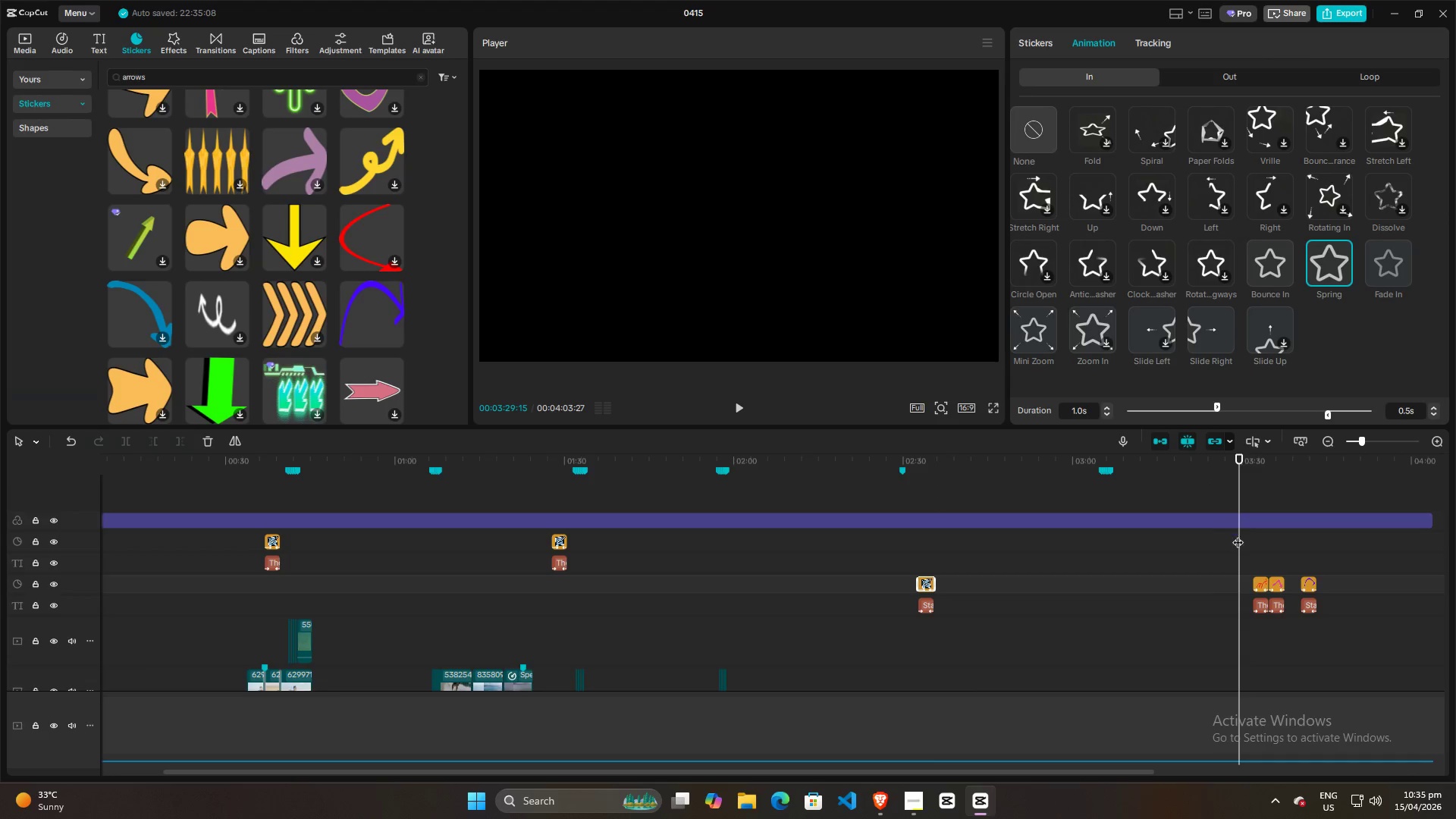 
left_click([1258, 579])
 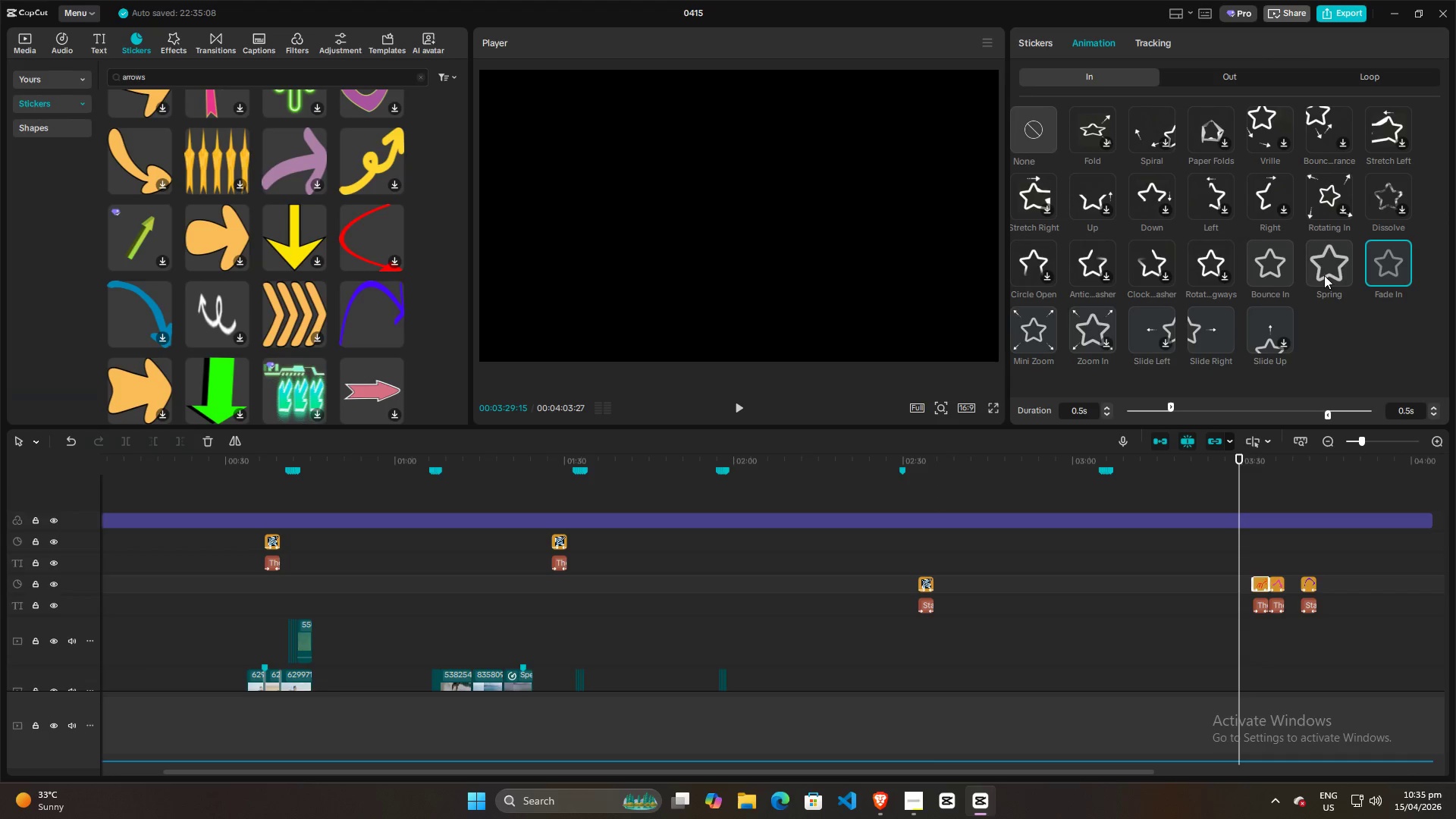 
left_click([1327, 261])
 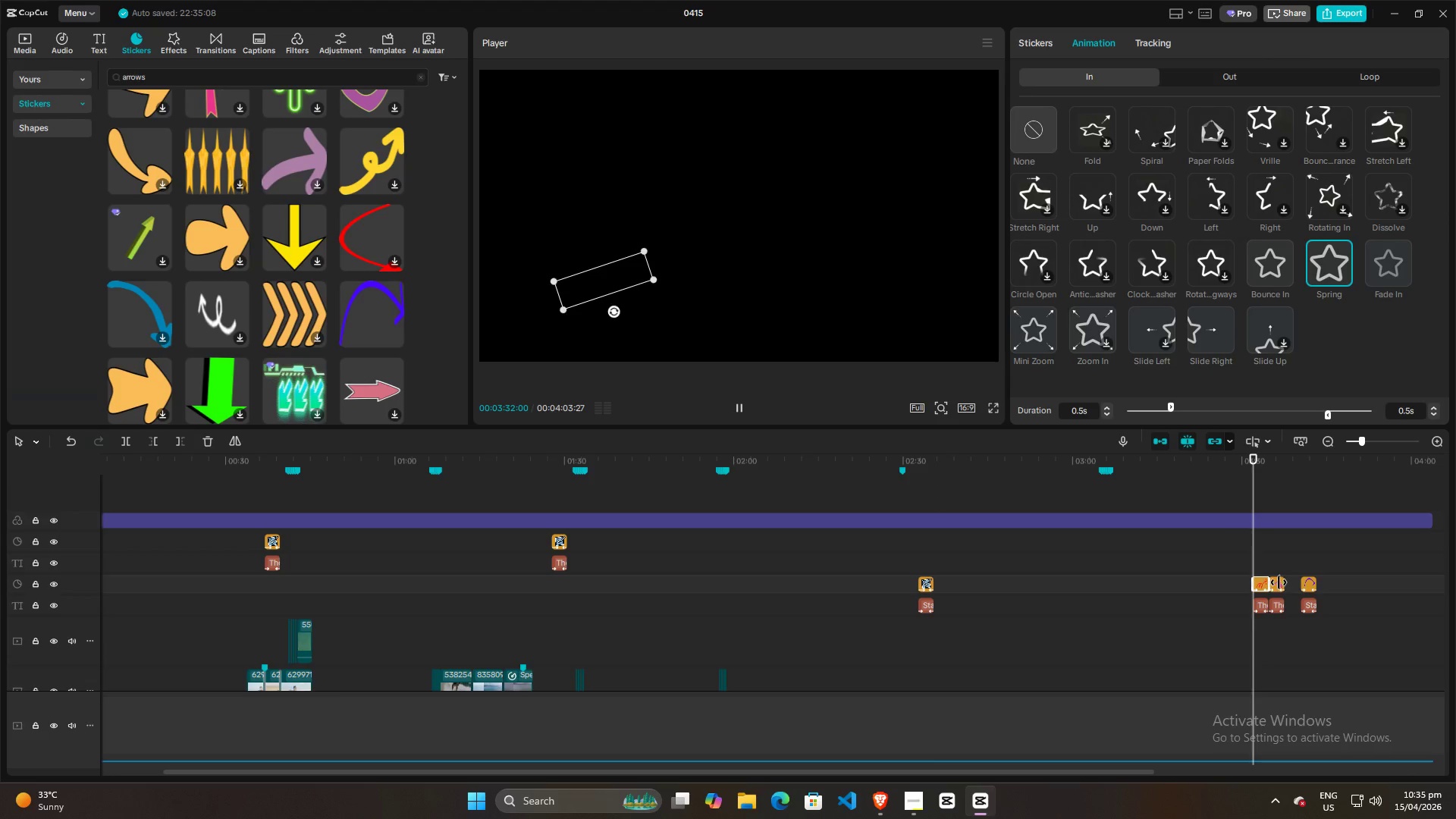 
left_click([1277, 581])